 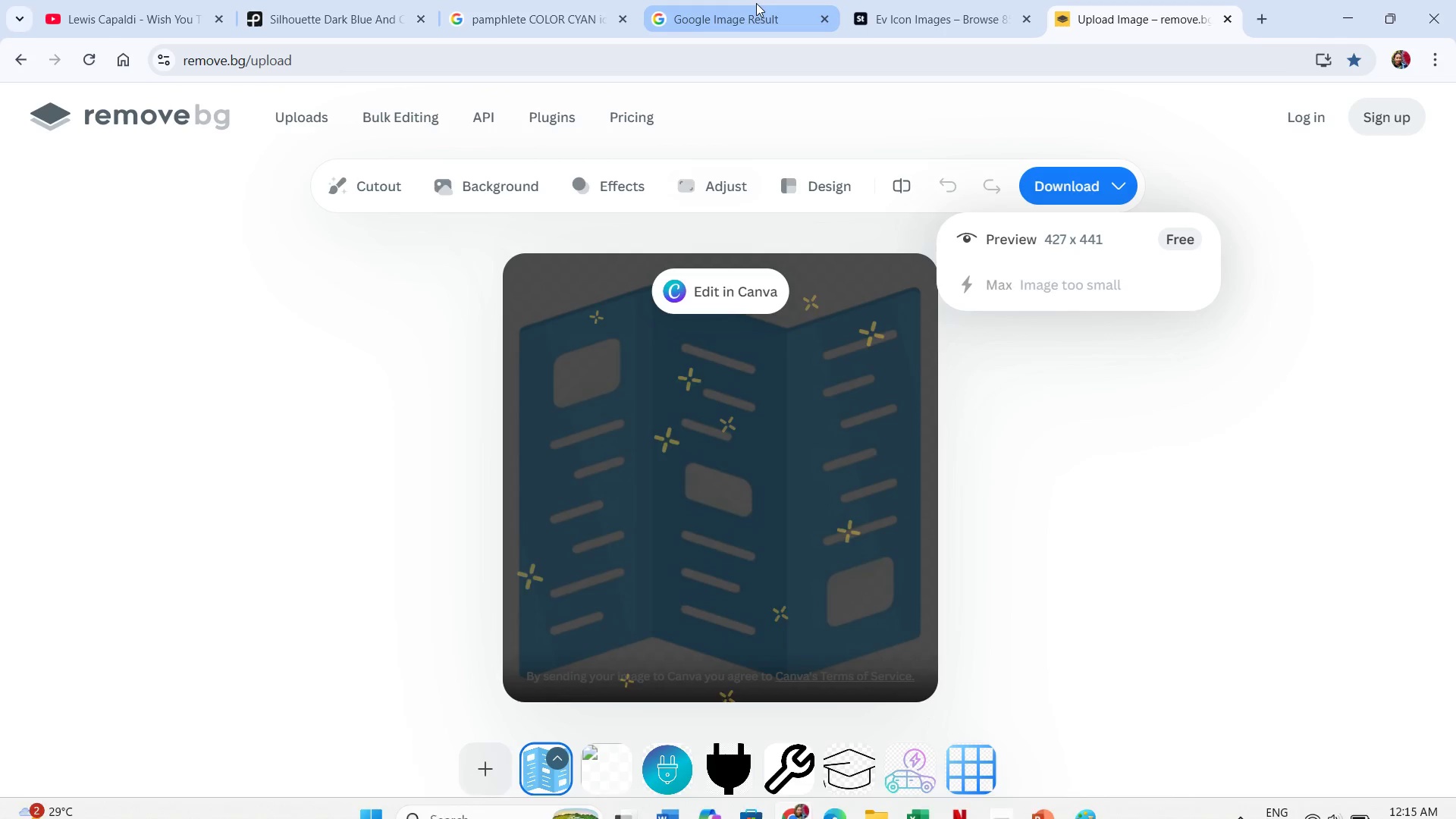 
left_click([1227, 23])
 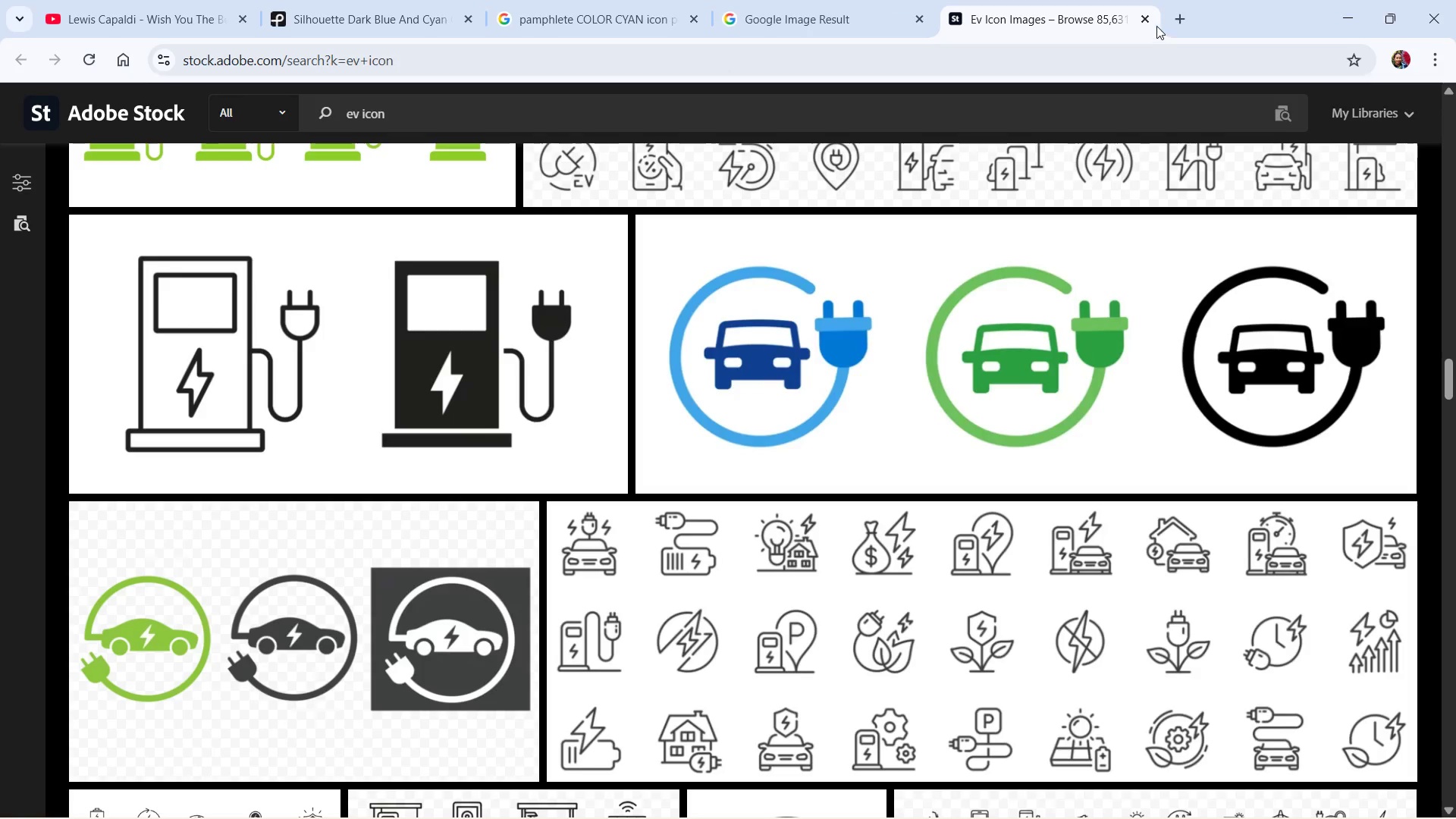 
left_click([1149, 24])
 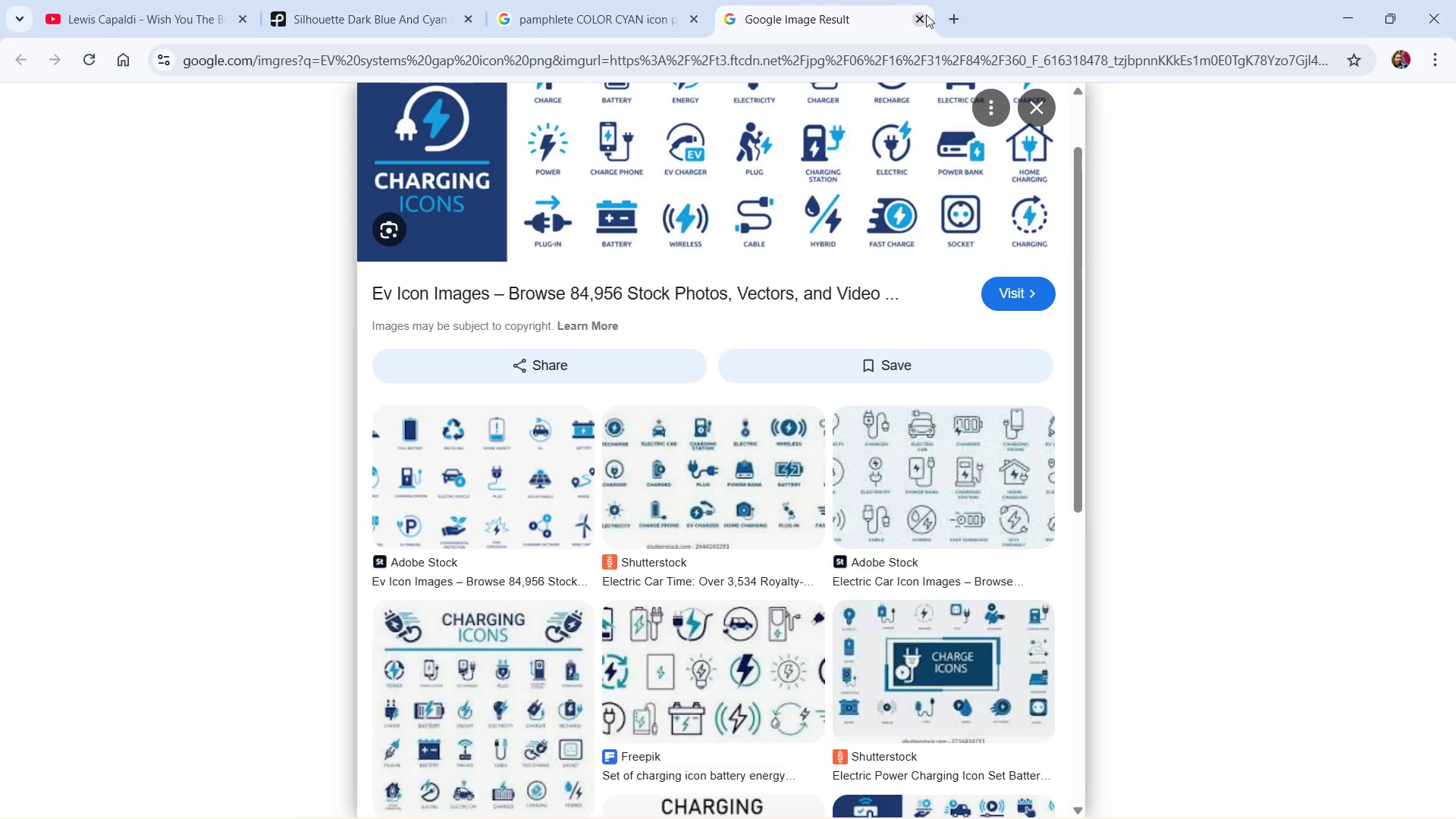 
left_click([922, 18])
 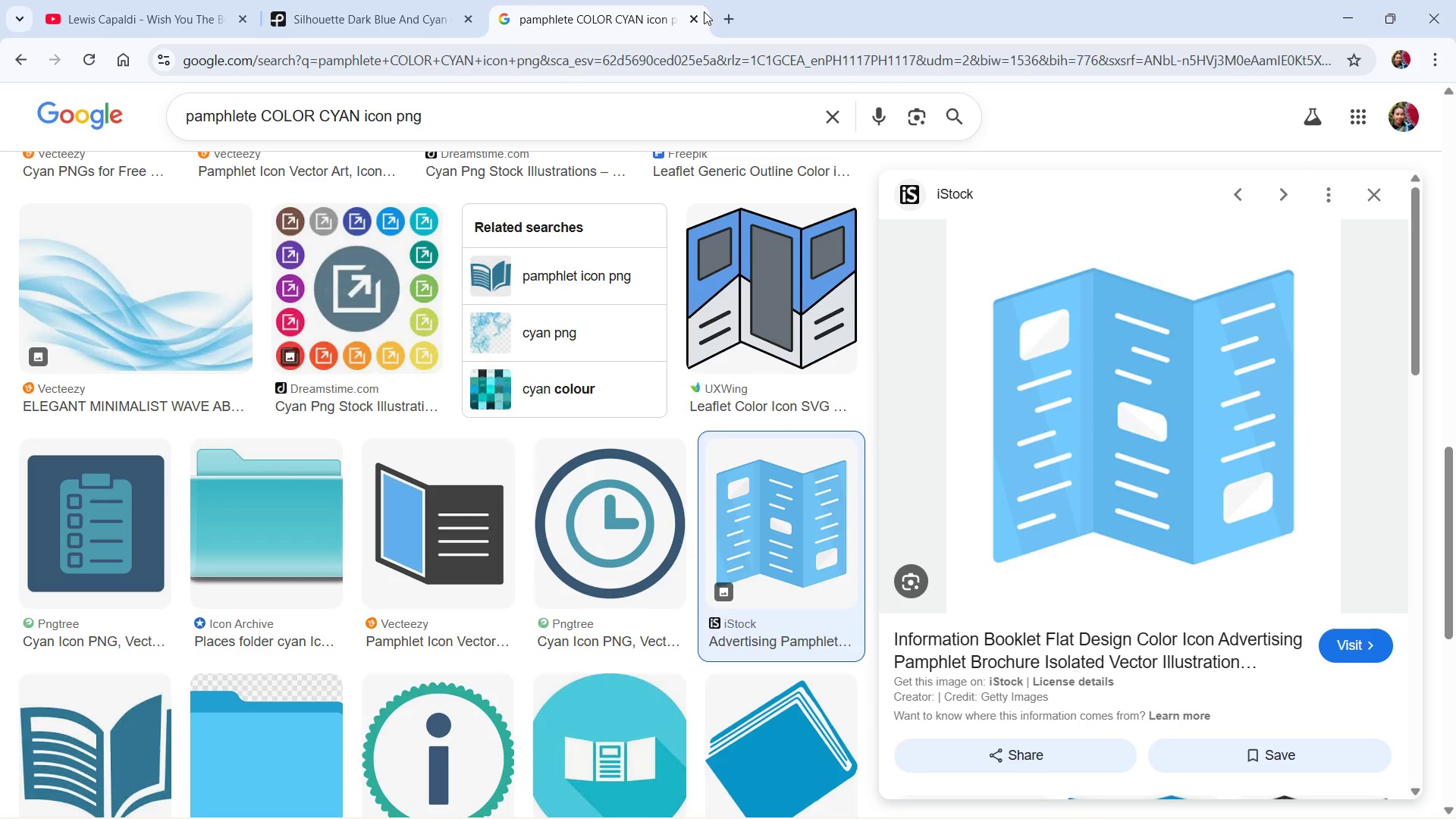 
left_click([697, 17])
 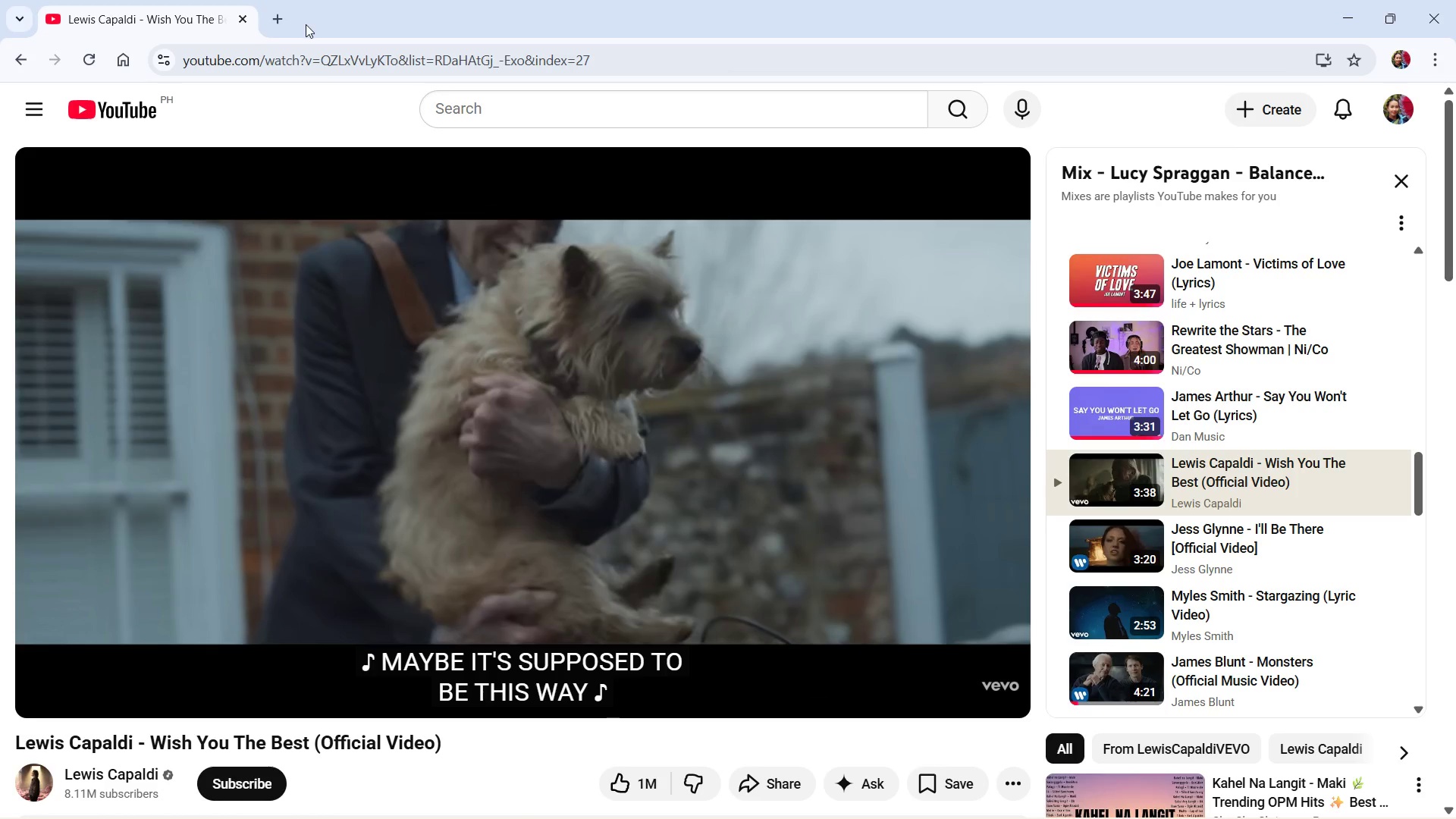 
left_click([281, 20])
 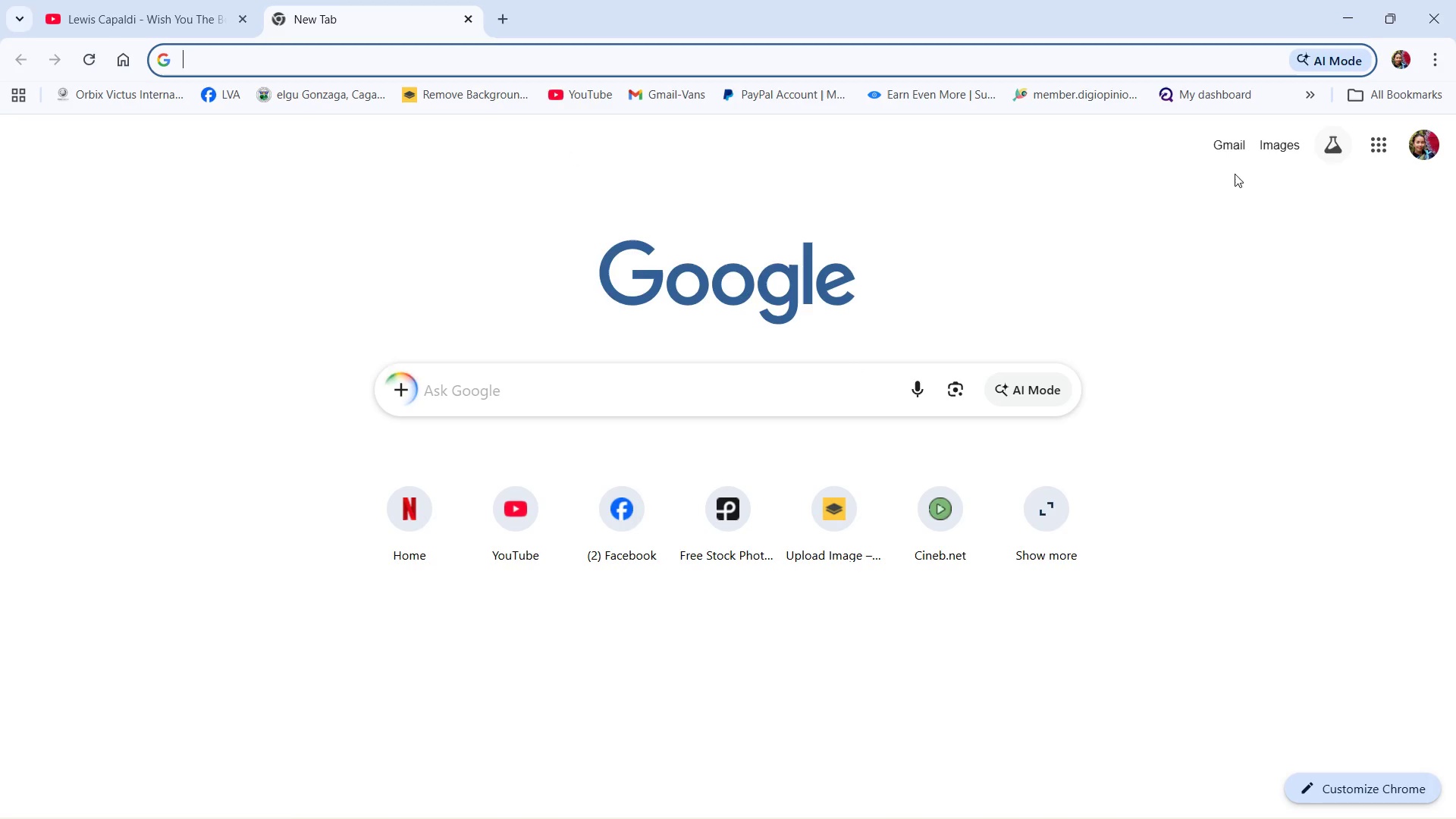 
left_click([1384, 145])
 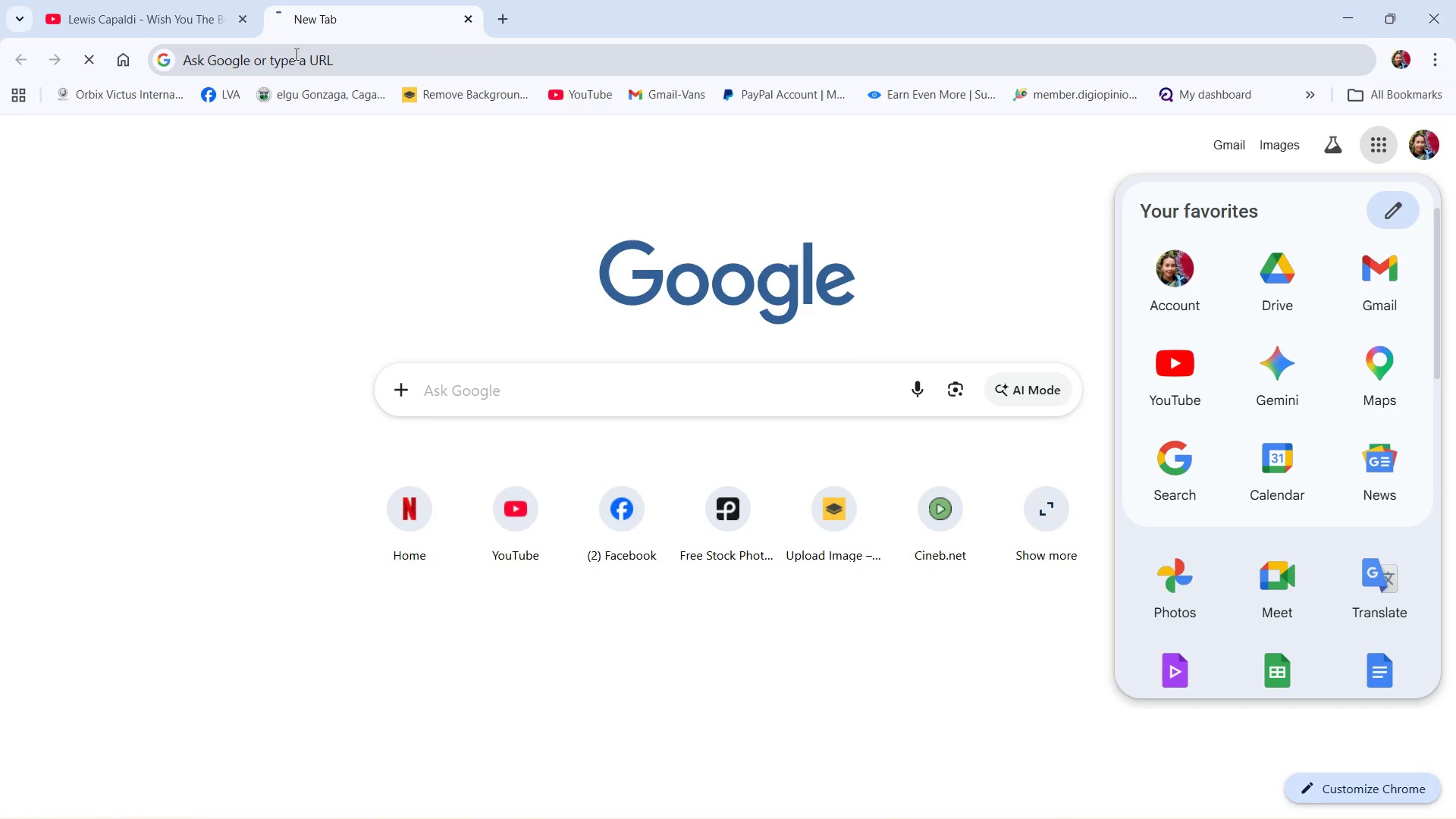 
wait(5.03)
 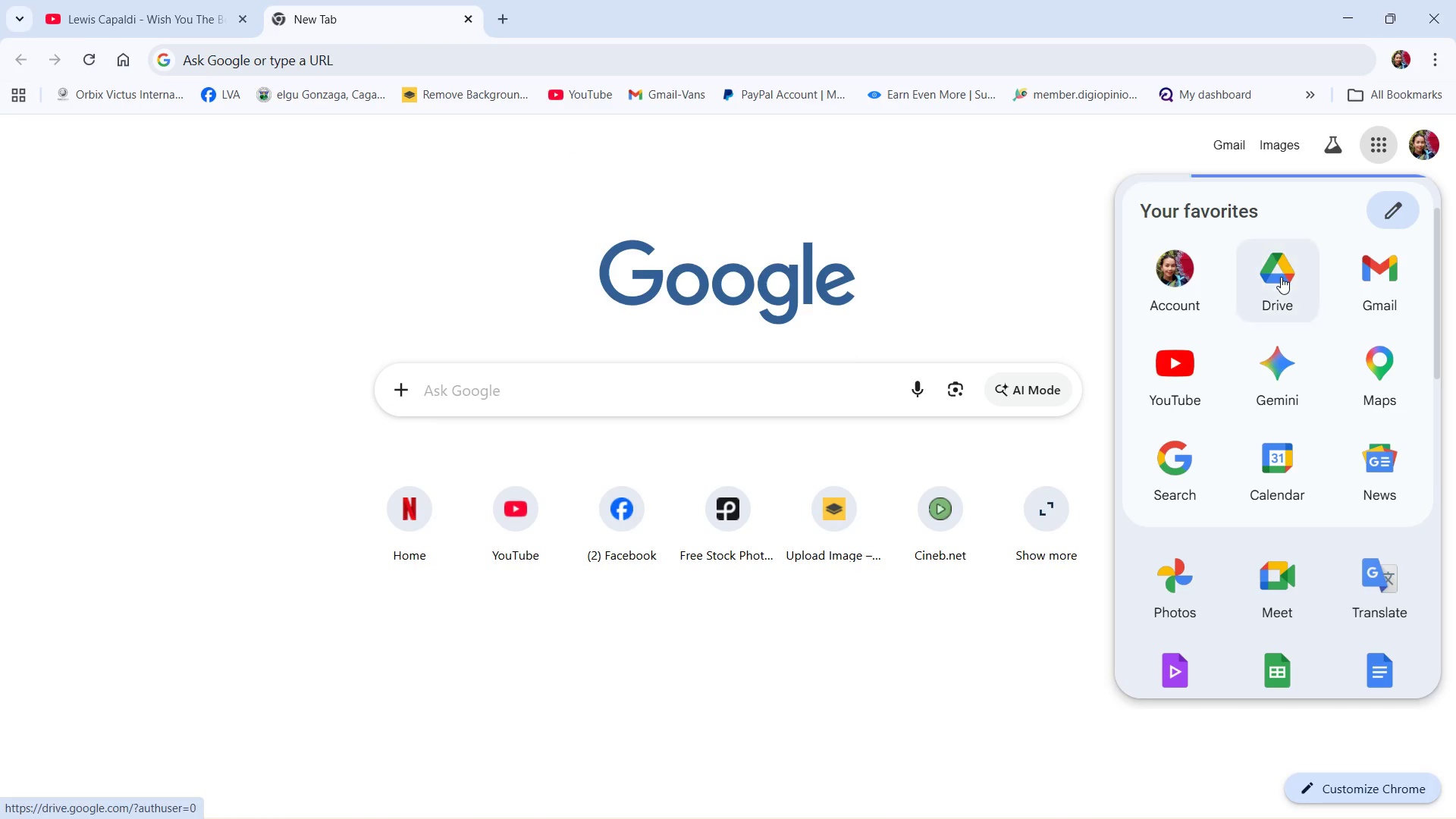 
mouse_move([984, 246])
 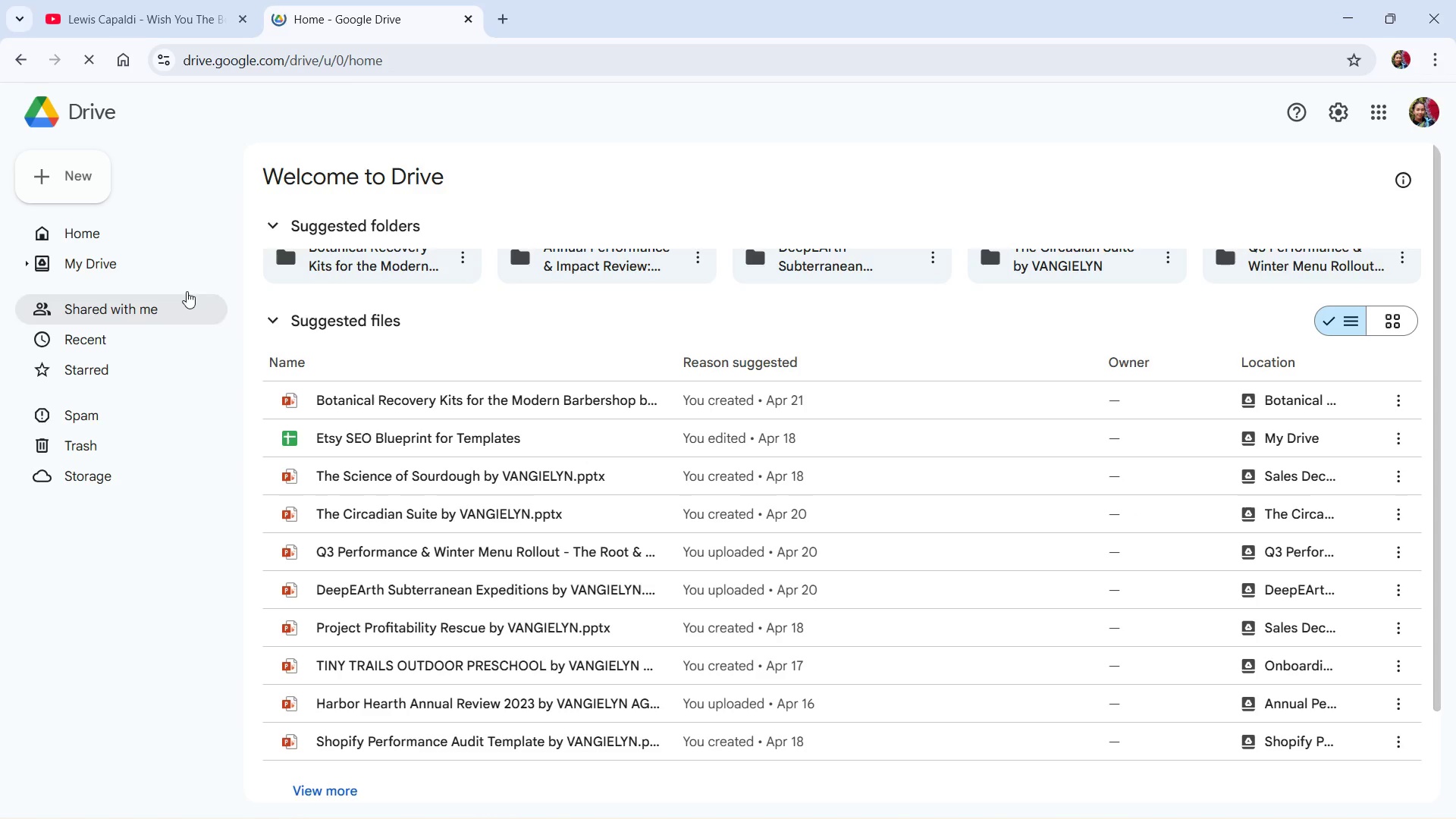 
left_click([118, 268])
 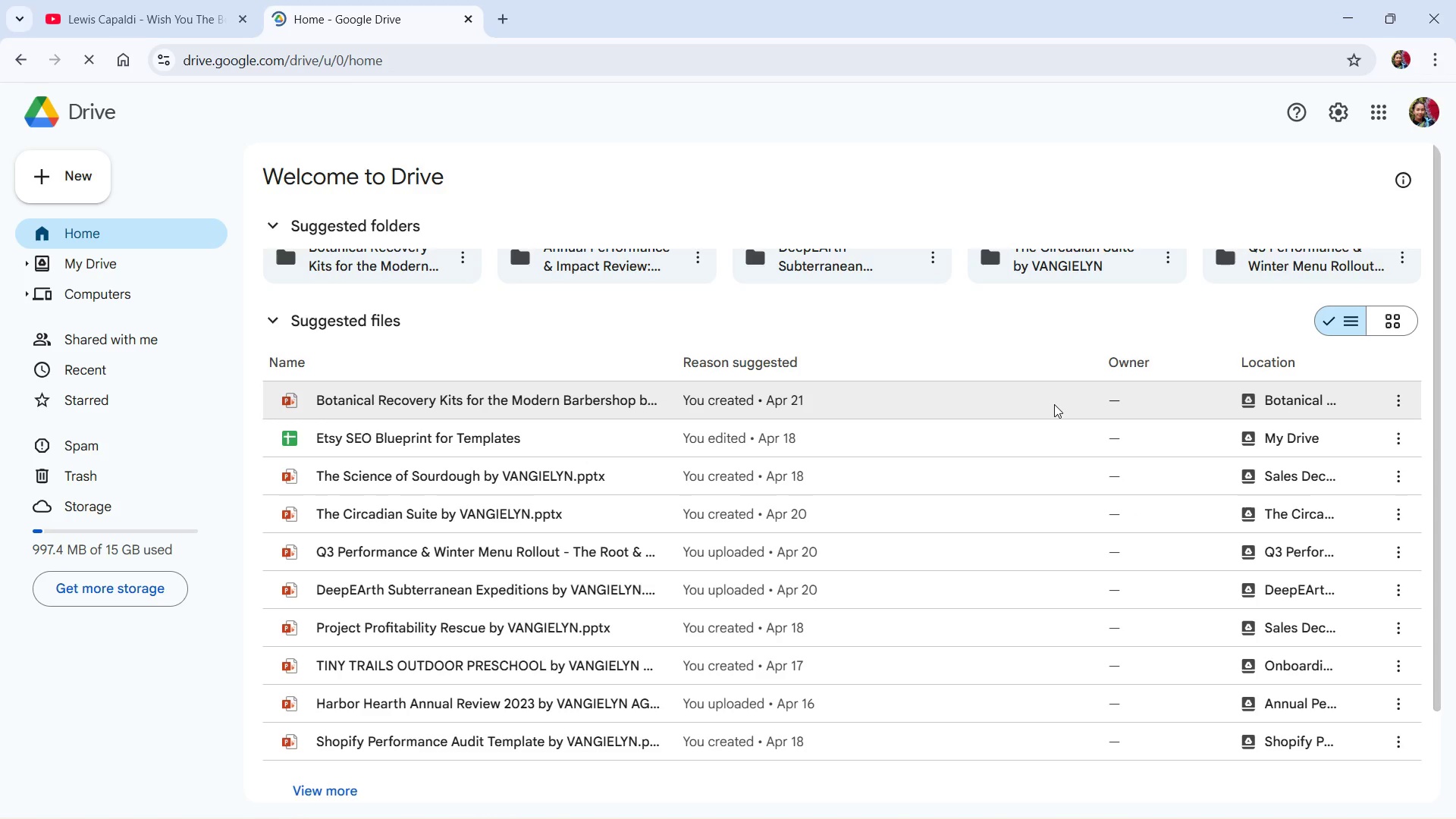 
key(Alt+Tab)
 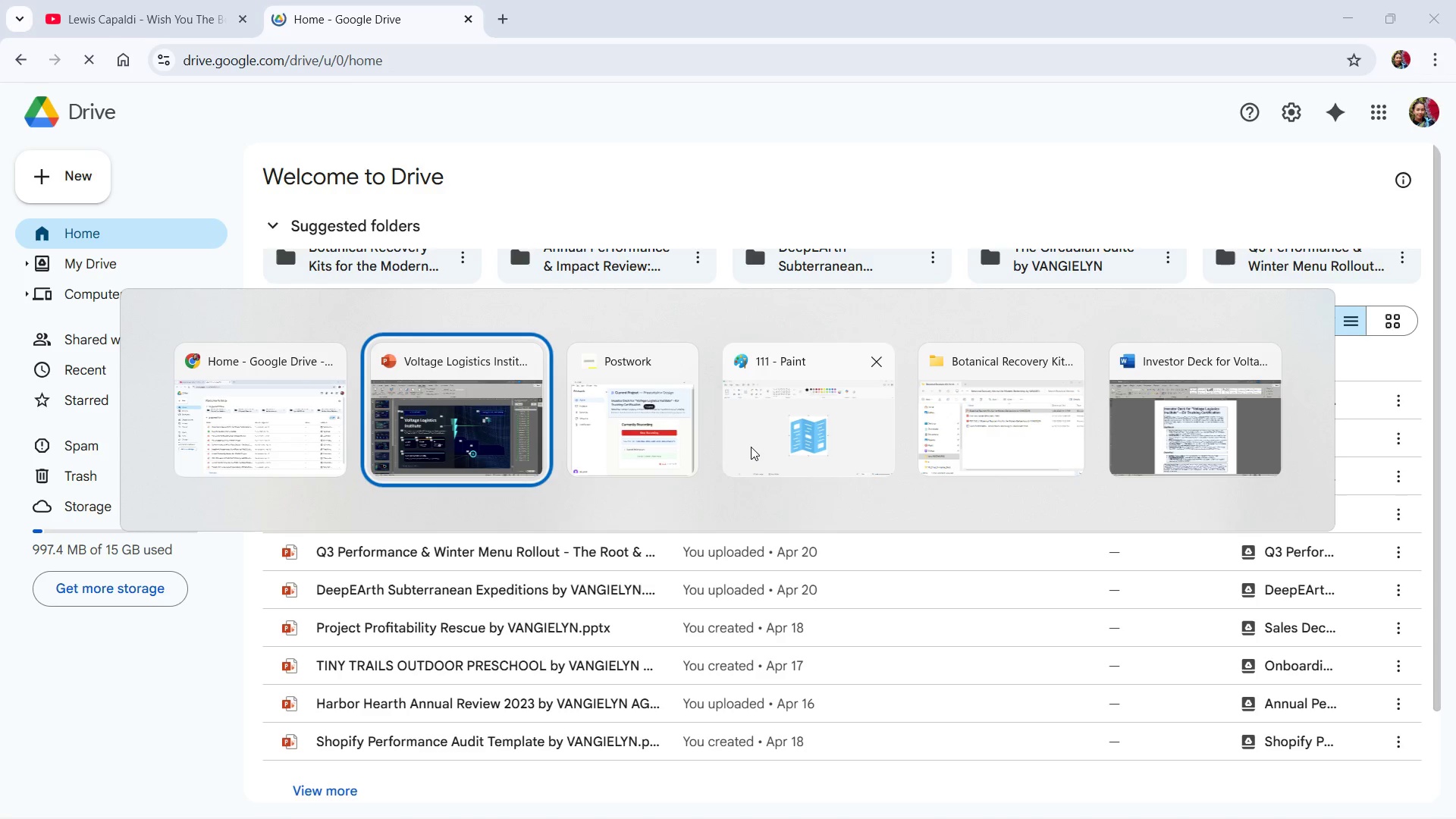 
key(Alt+Tab)
 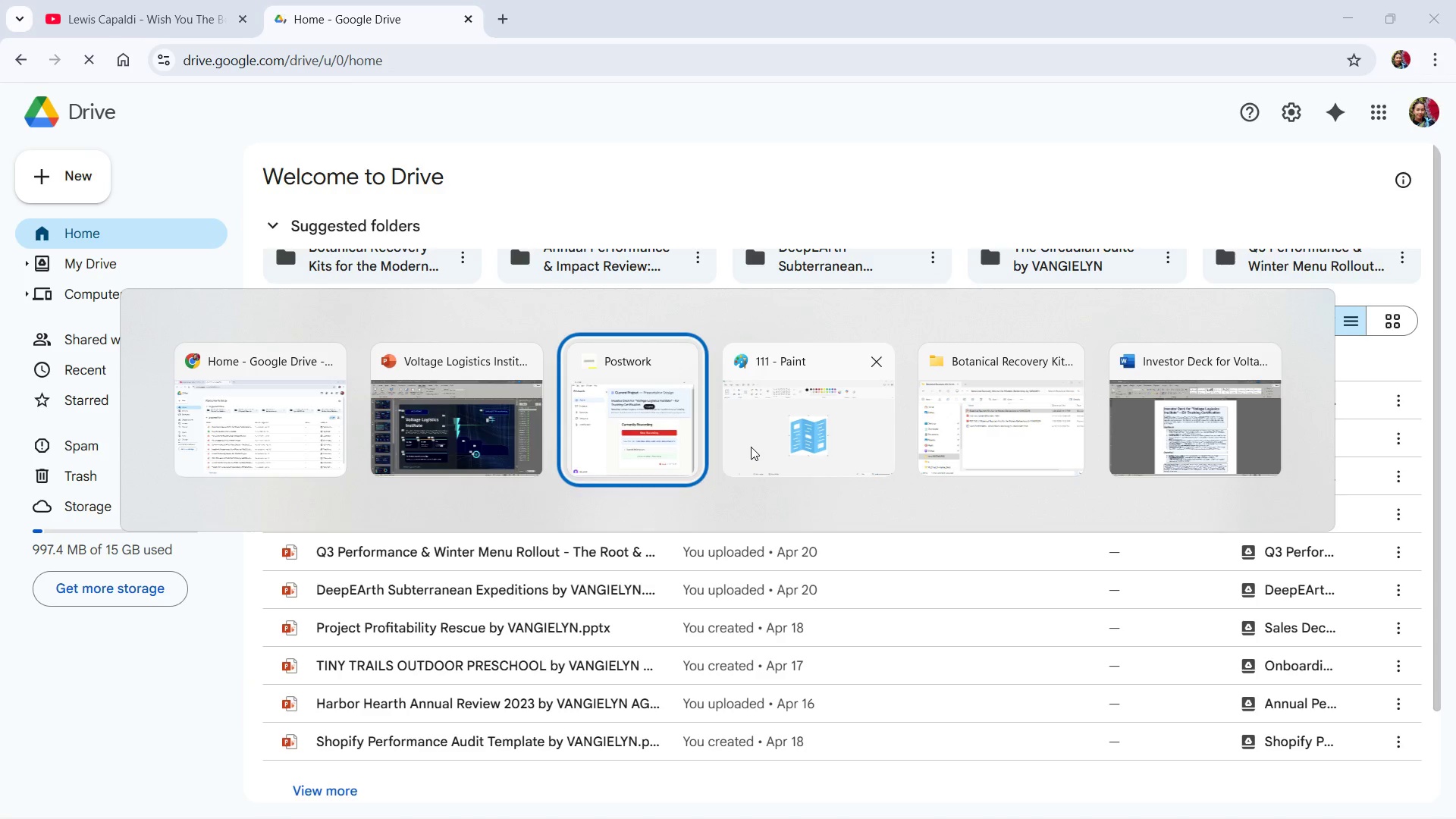 
key(Alt+Tab)
 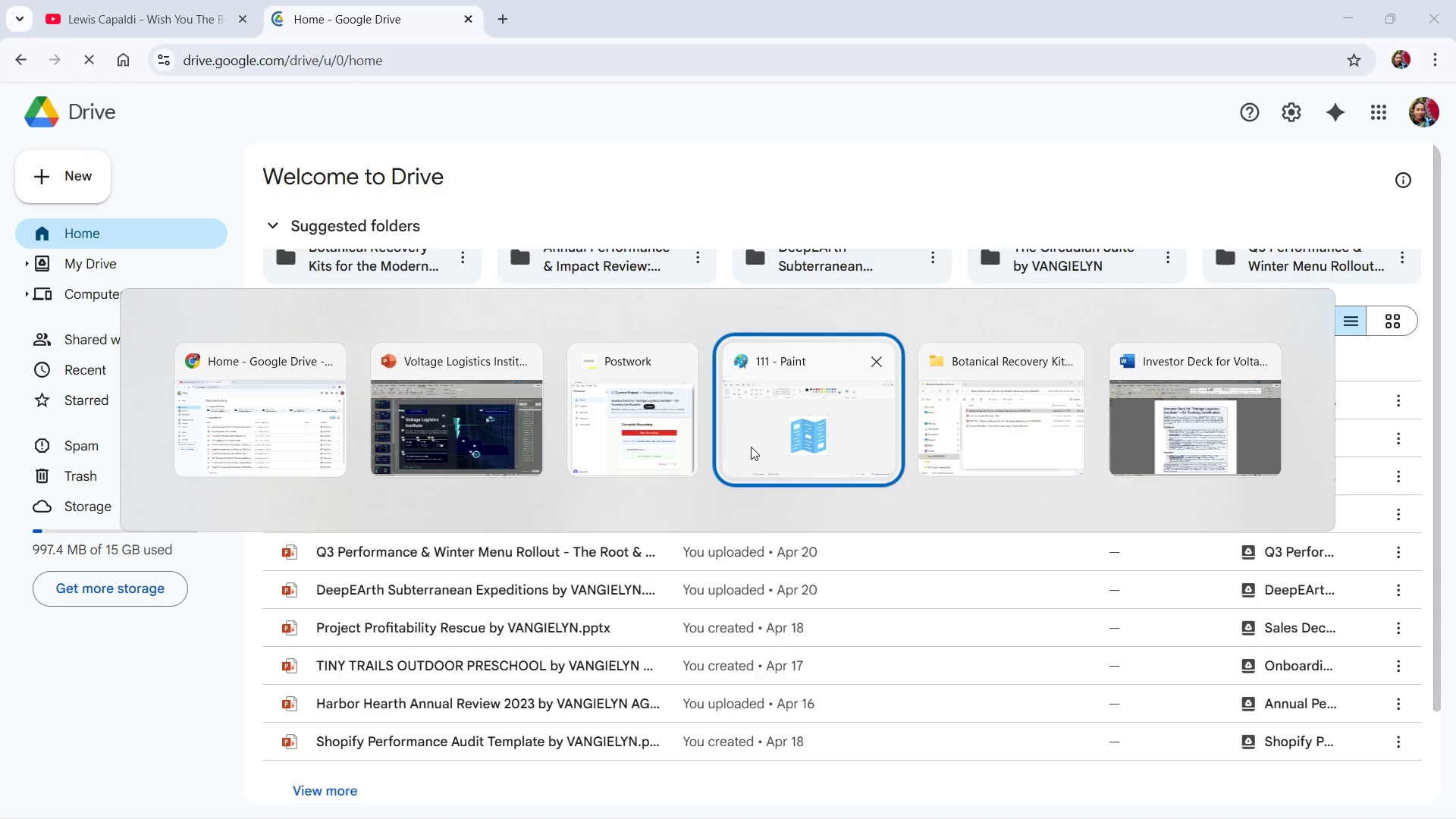 
key(Alt+Tab)
 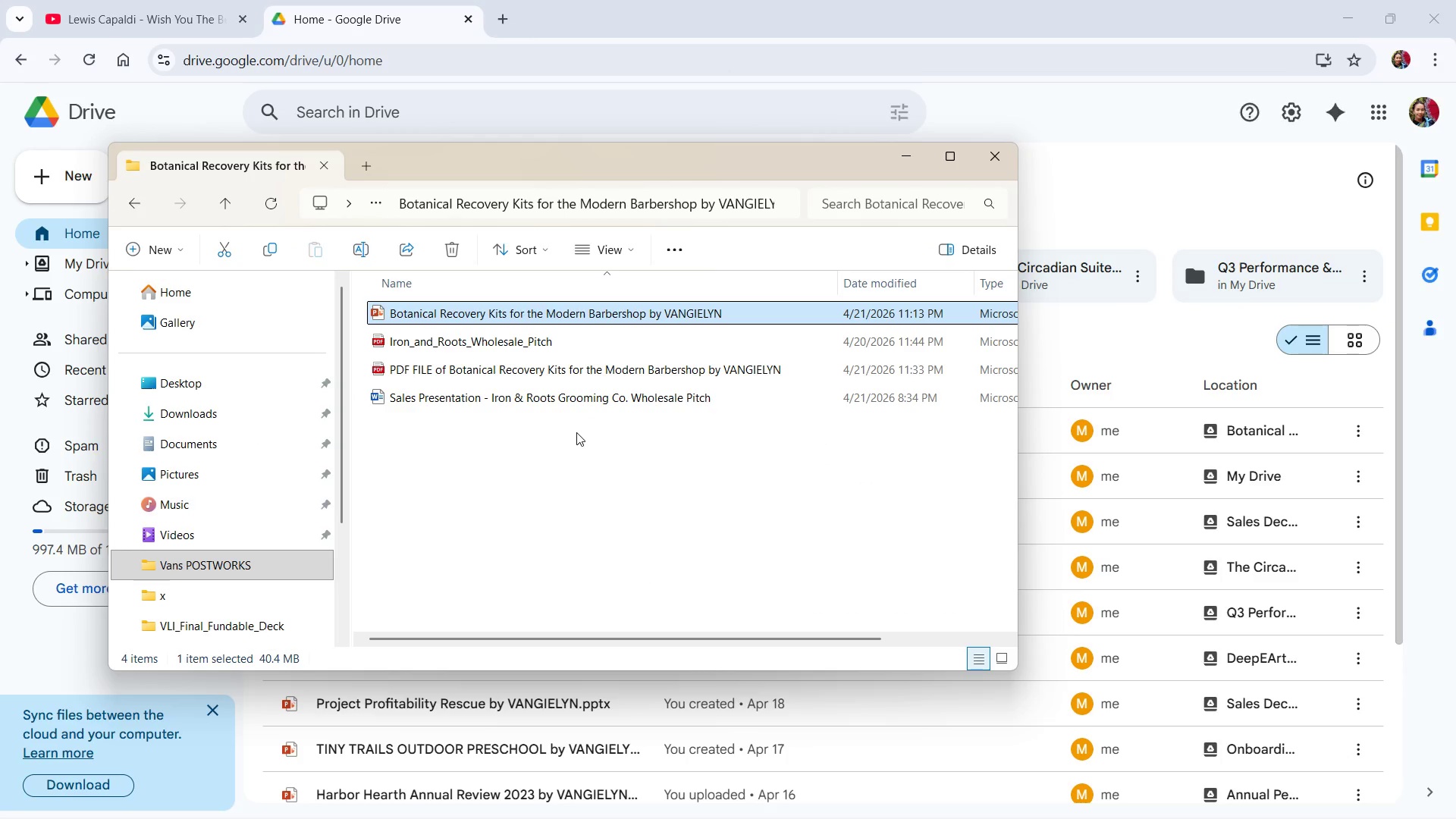 
left_click_drag(start_coordinate=[567, 435], to_coordinate=[551, 435])
 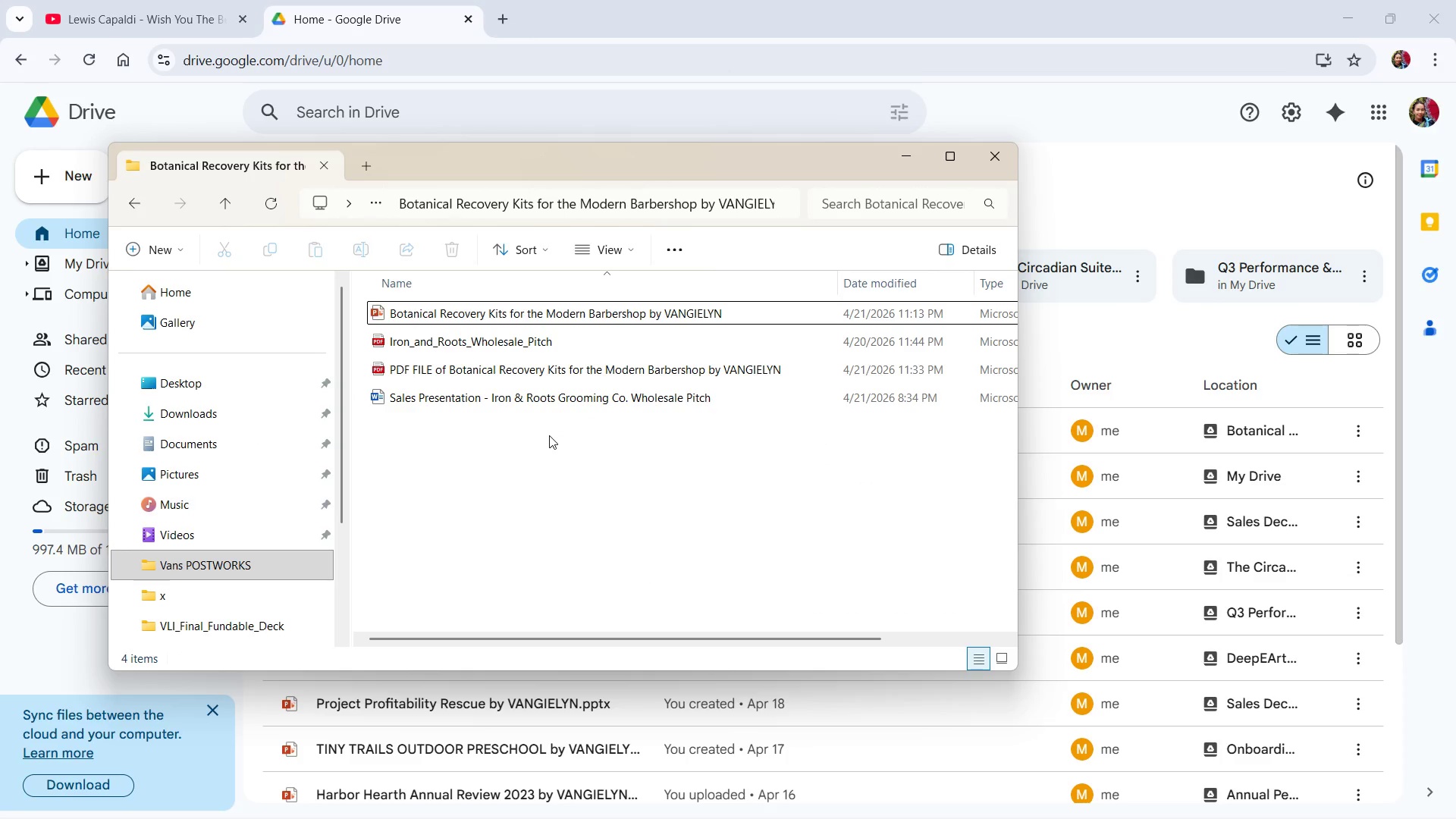 
key(Backspace)
 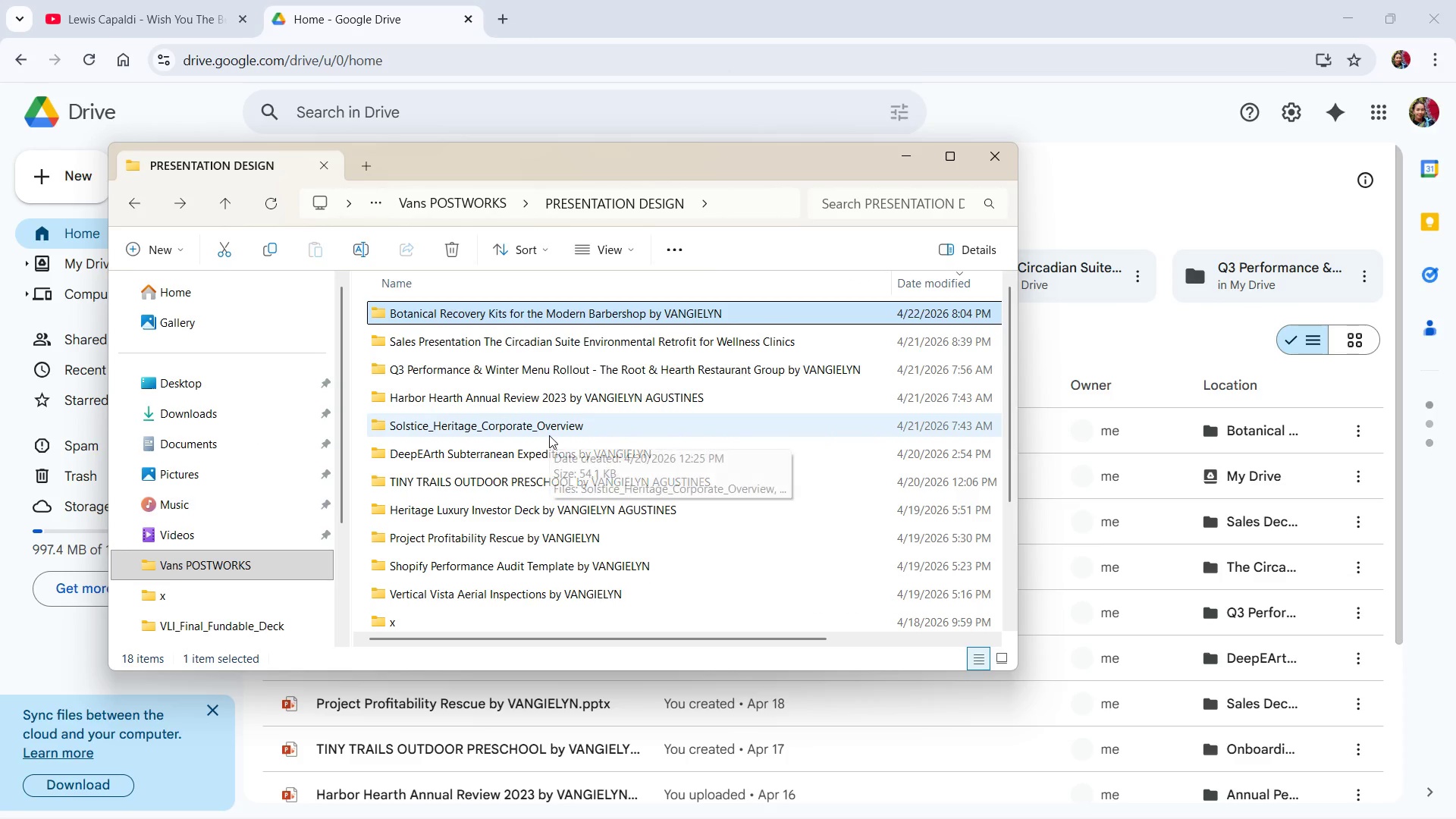 
key(Backspace)
 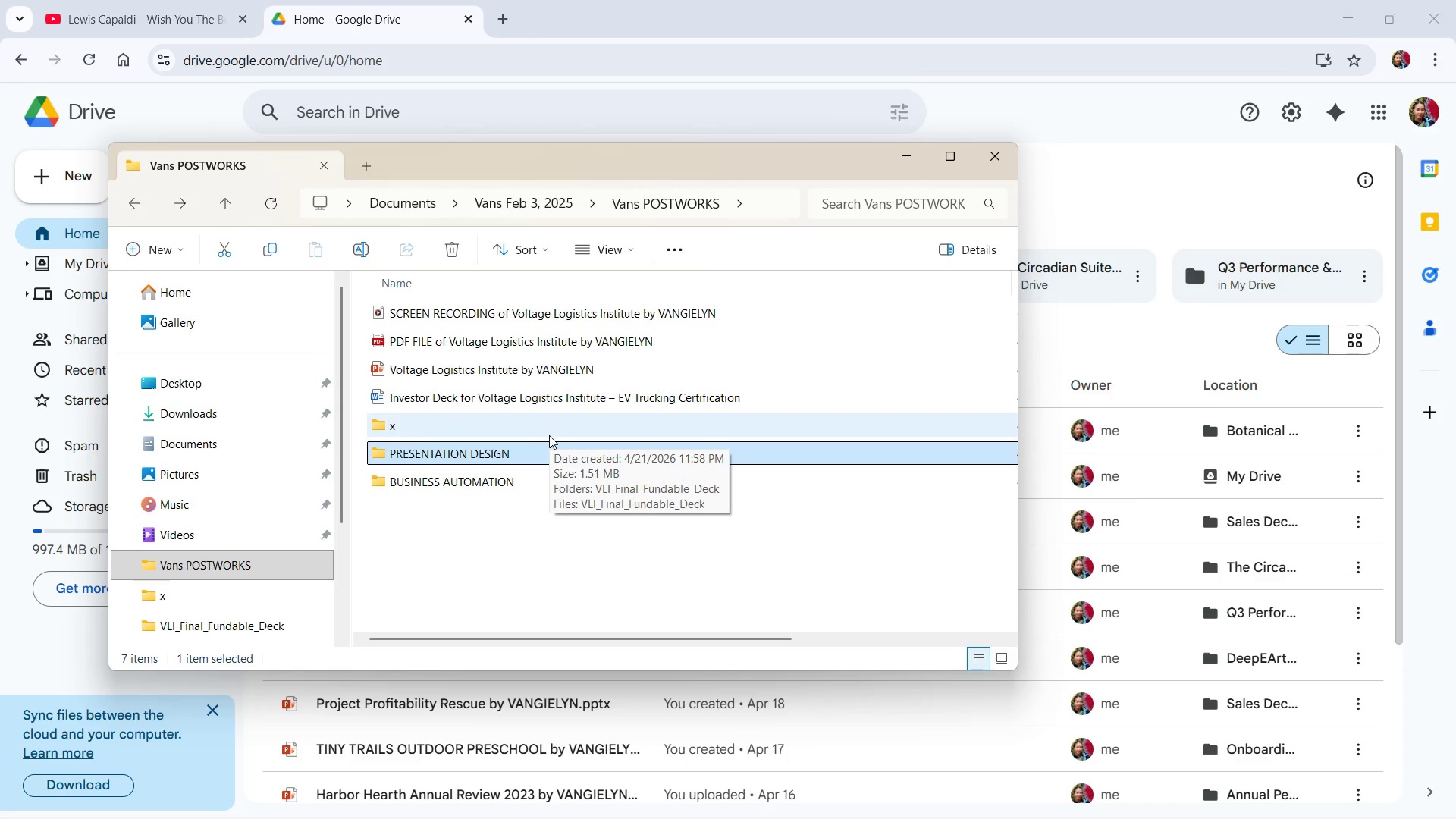 
left_click([537, 376])
 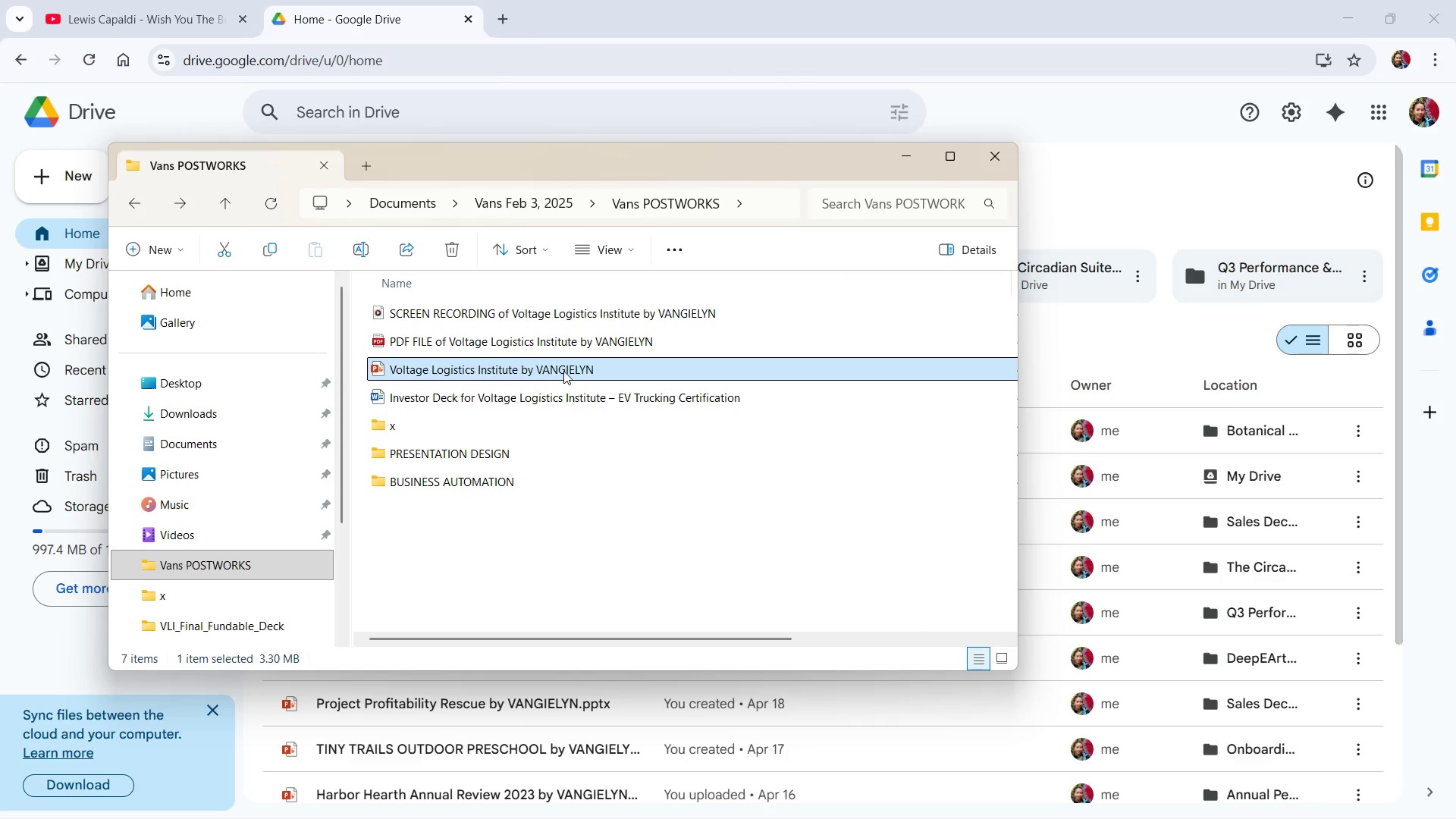 
left_click([563, 371])
 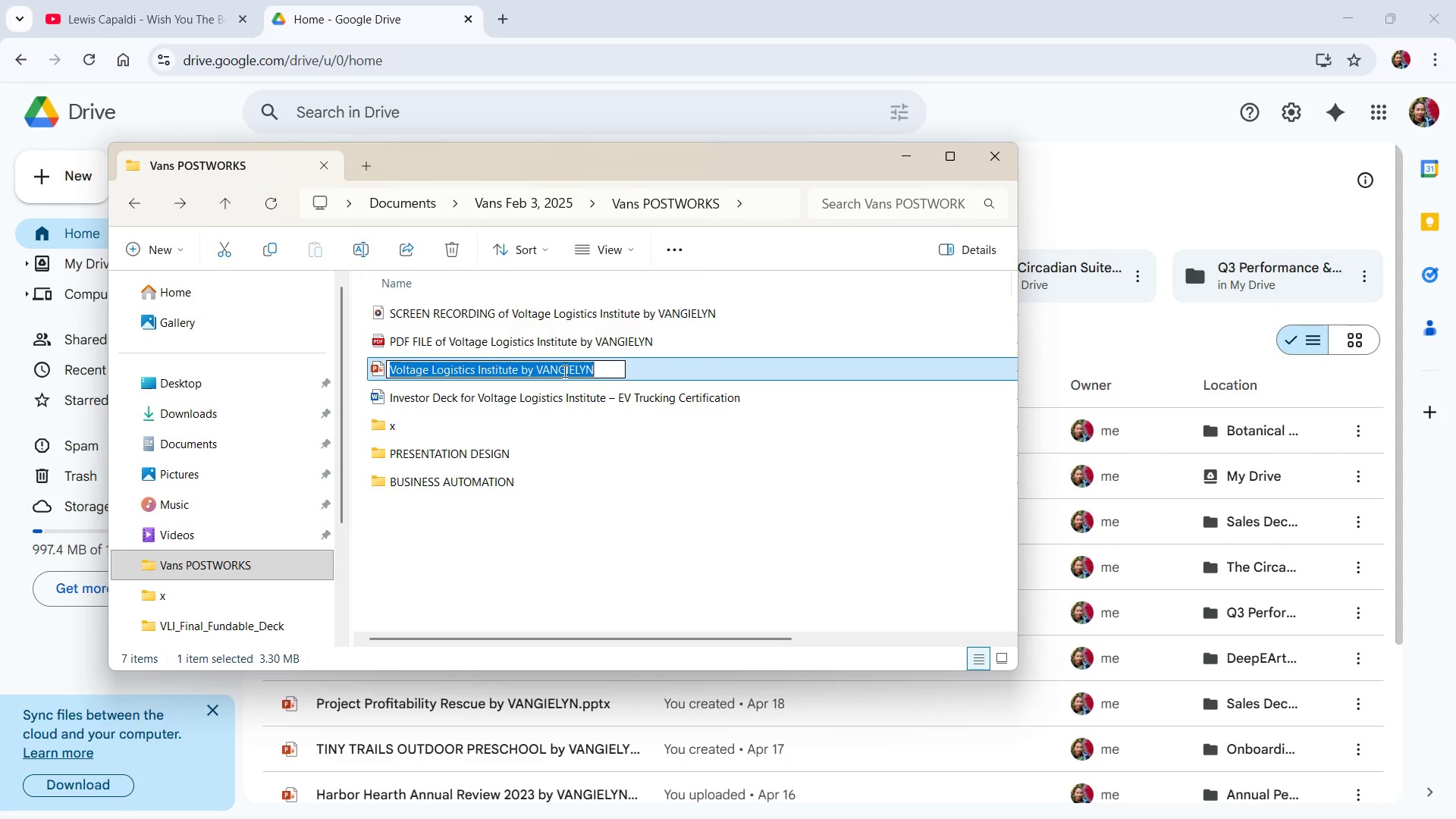 
key(Control+C)
 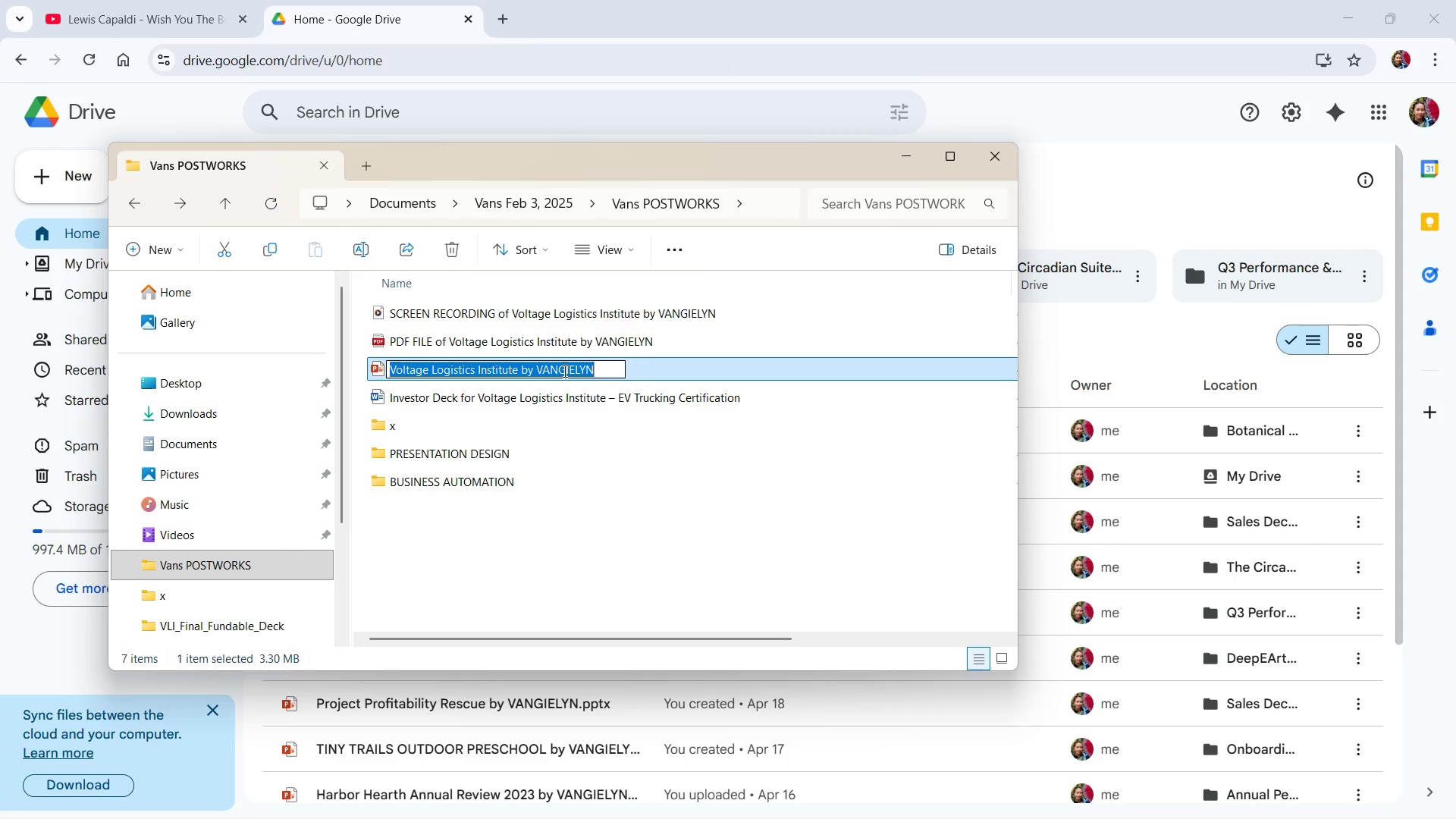 
key(Alt+Tab)
 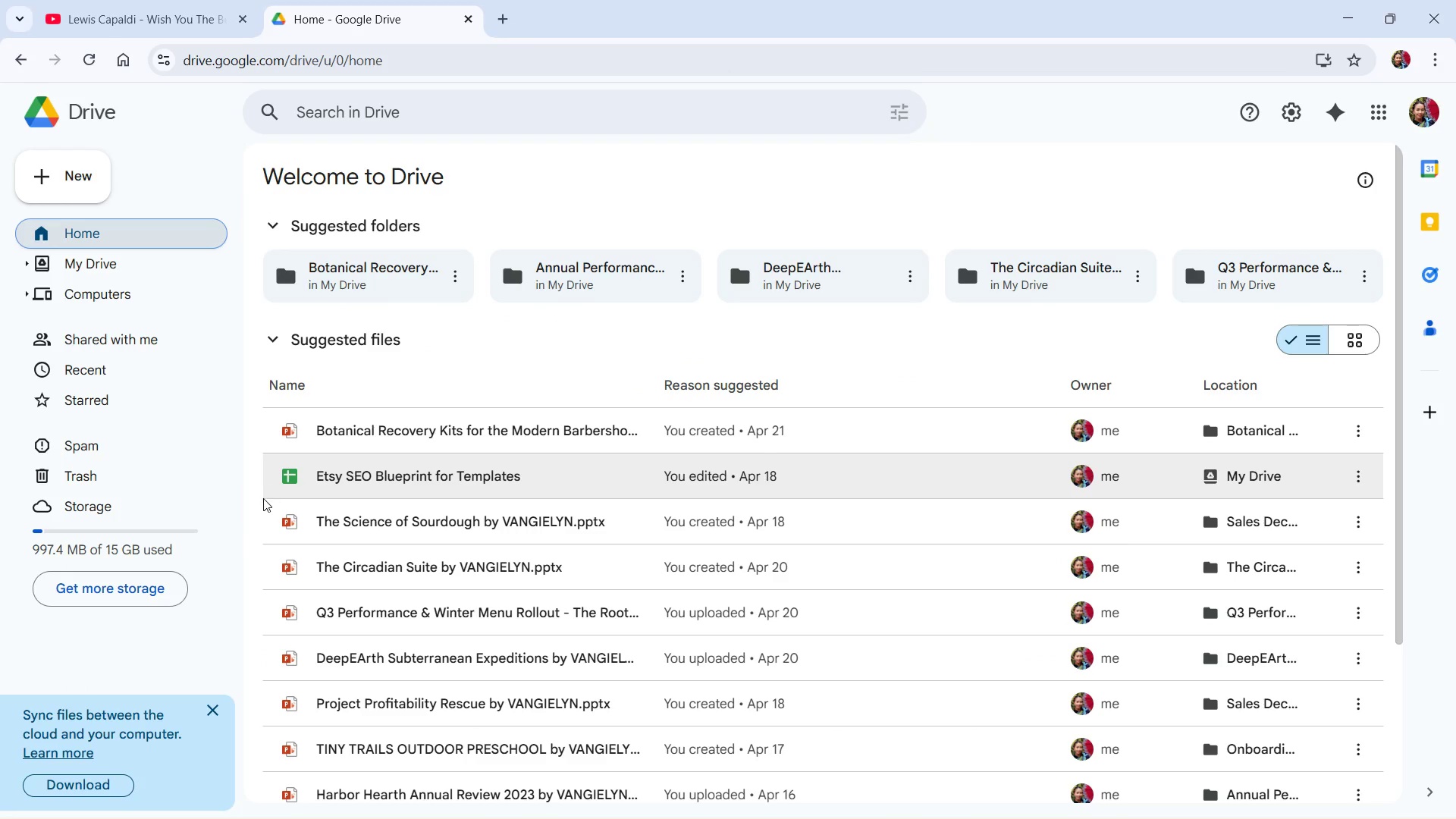 
right_click([256, 516])
 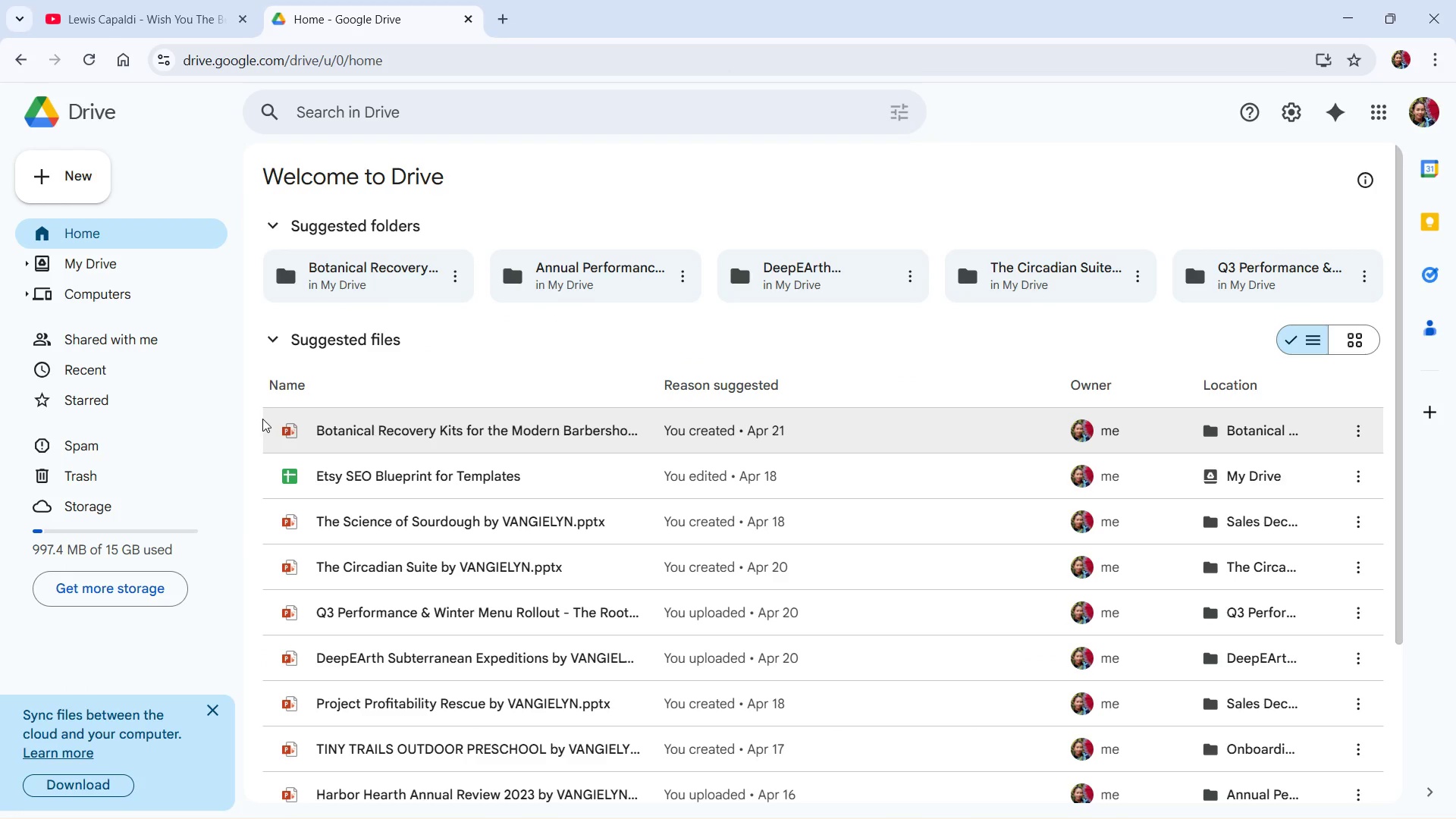 
right_click([253, 420])
 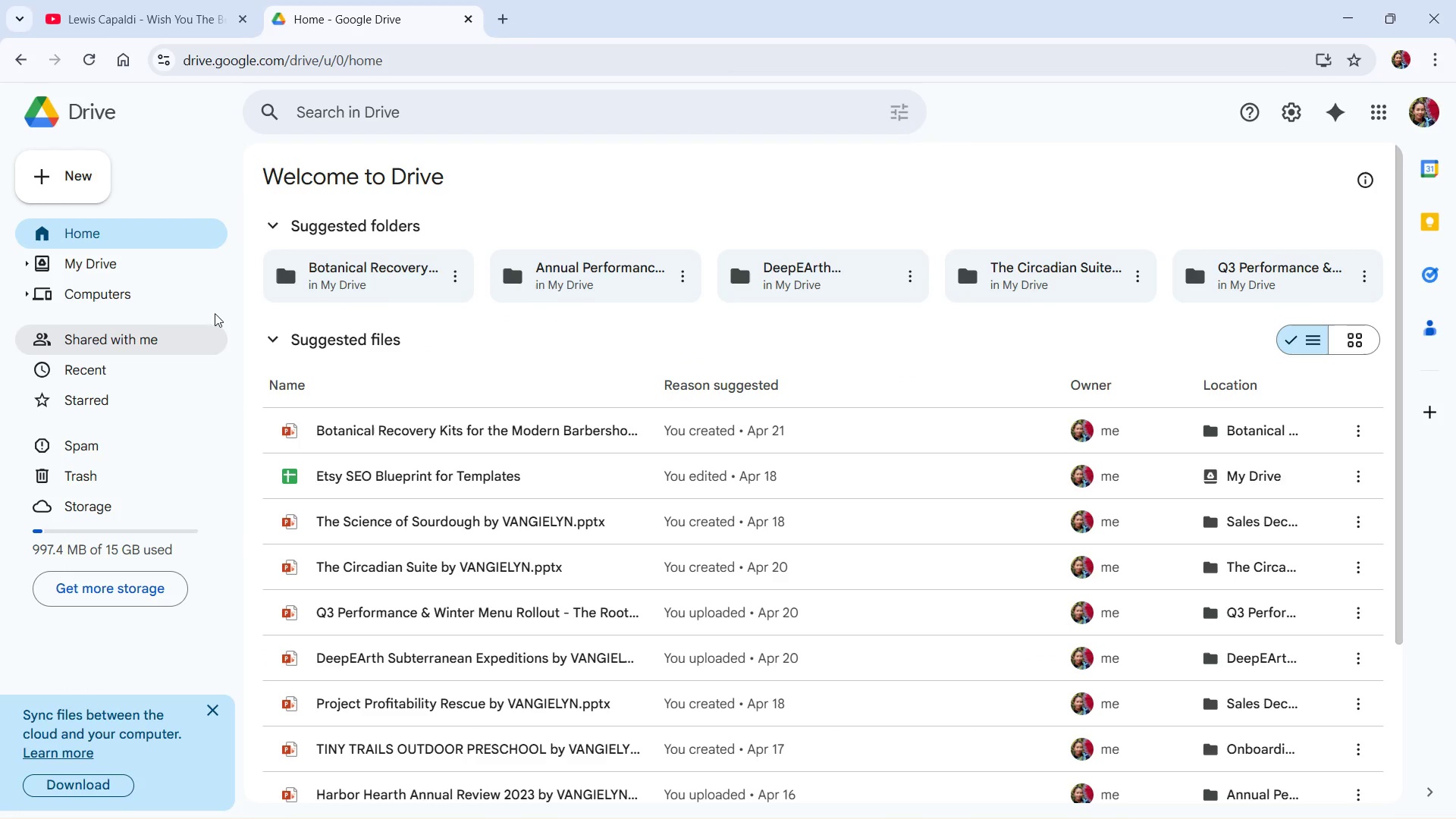 
left_click([167, 262])
 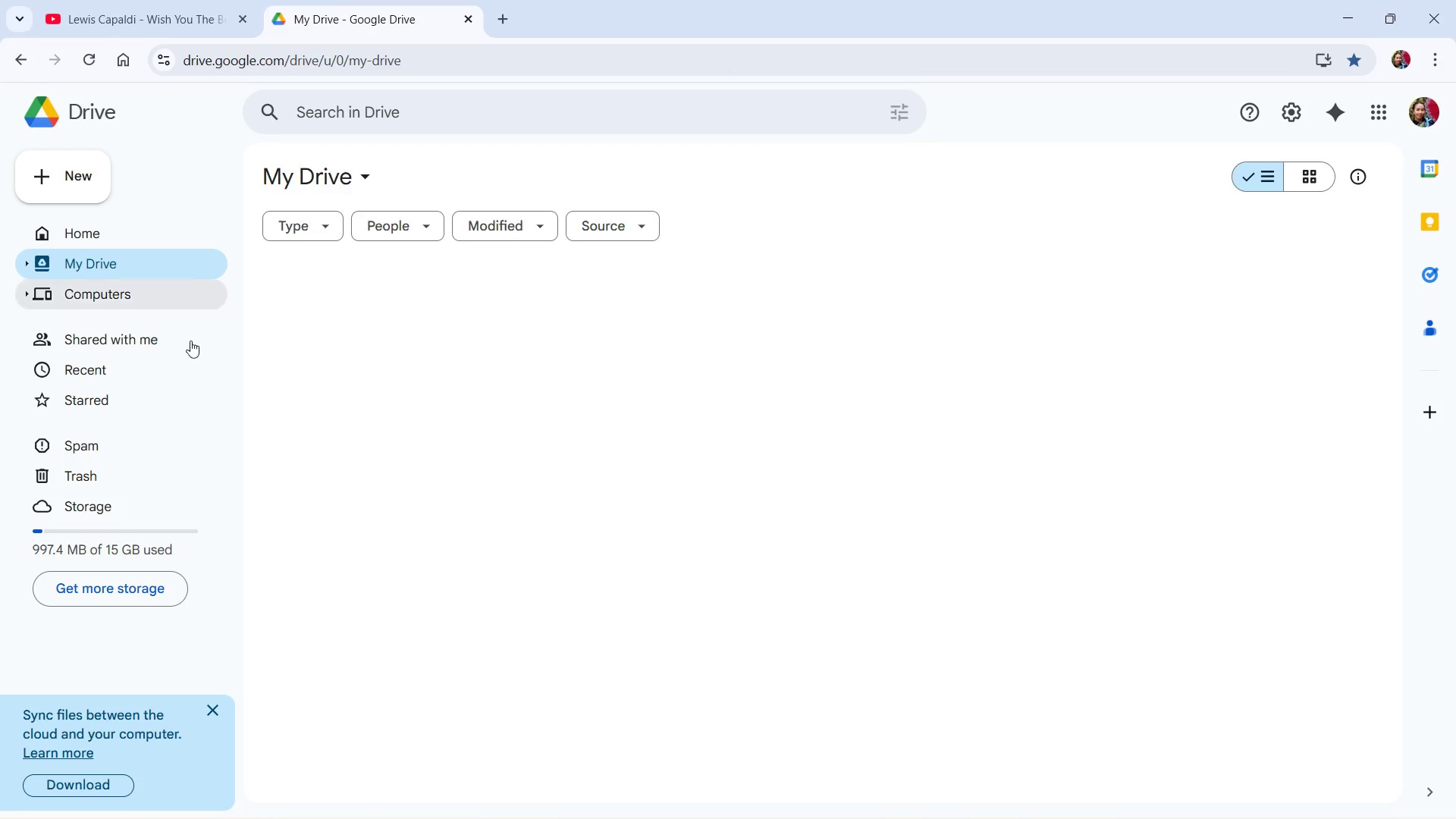 
mouse_move([723, 486])
 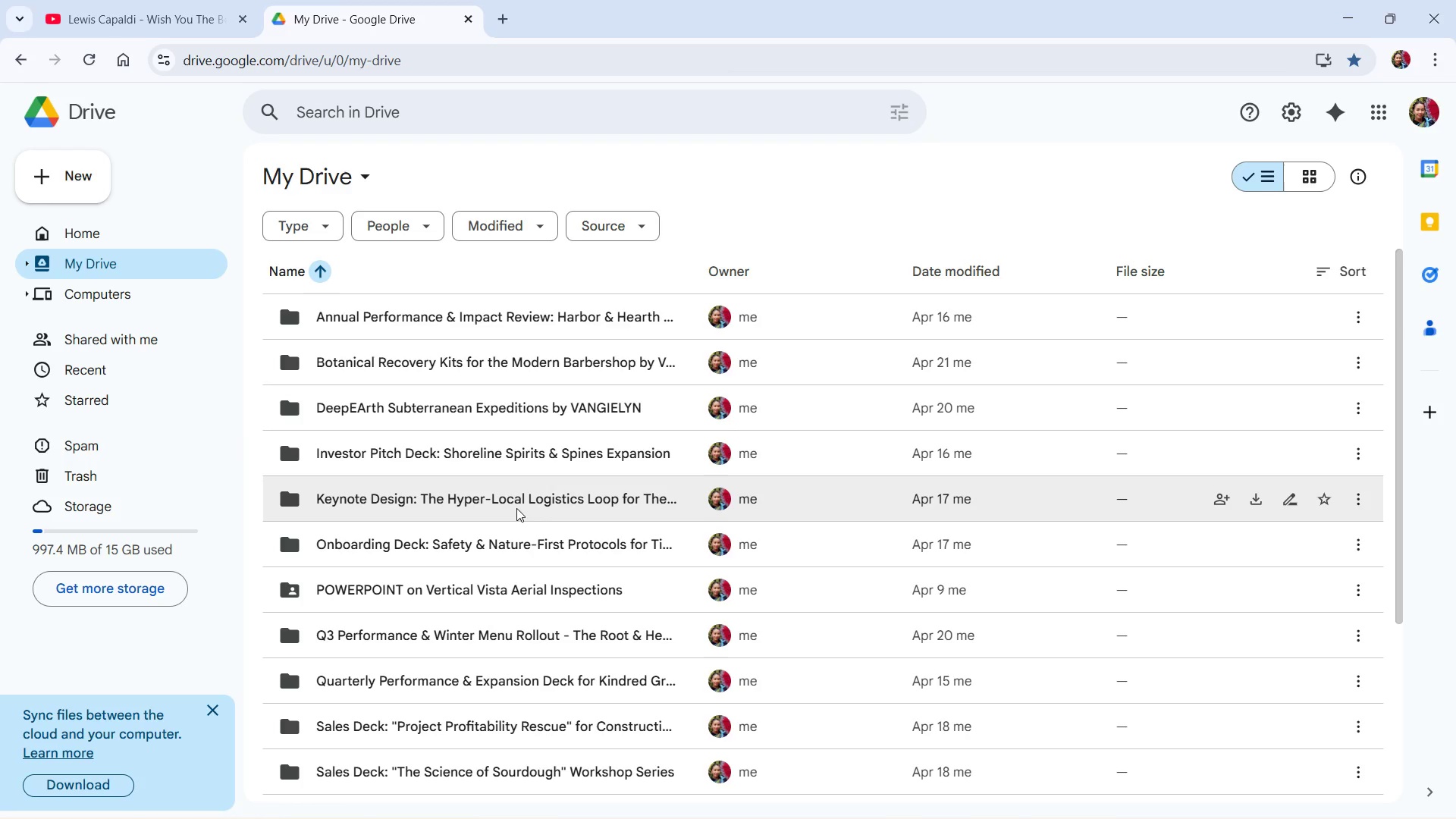 
right_click([250, 463])
 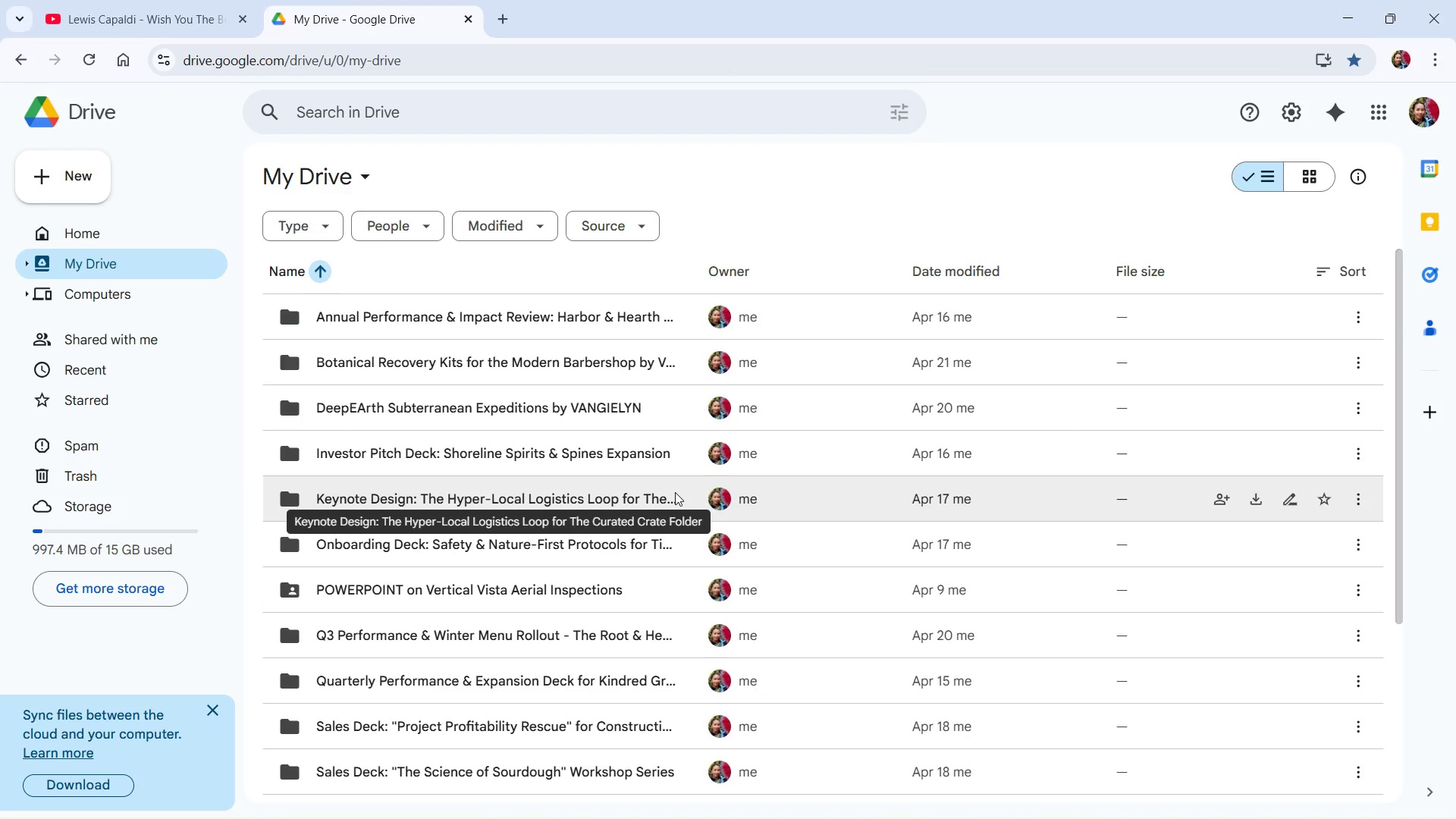 
wait(6.92)
 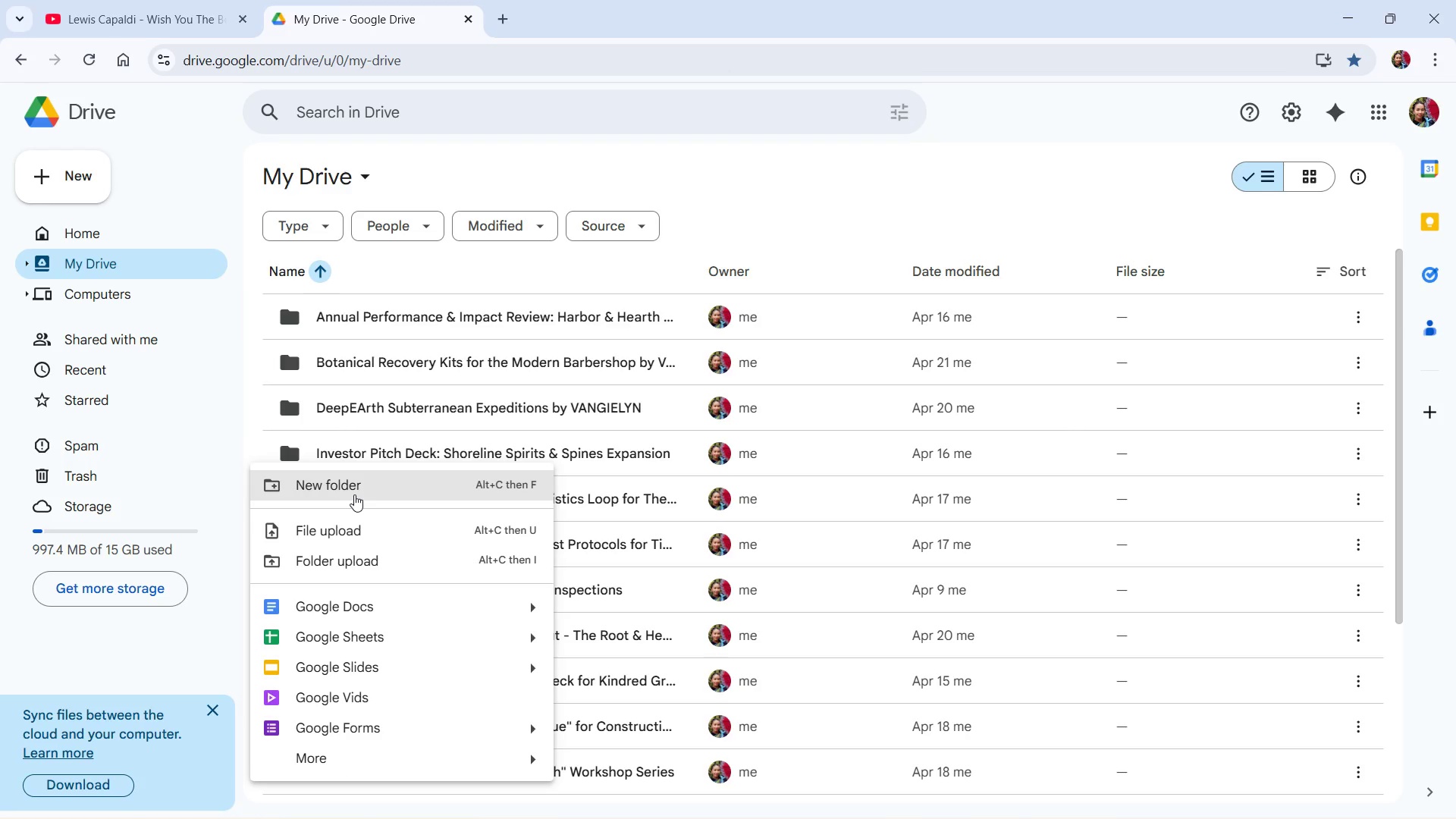 
key(Control+ControlLeft)
 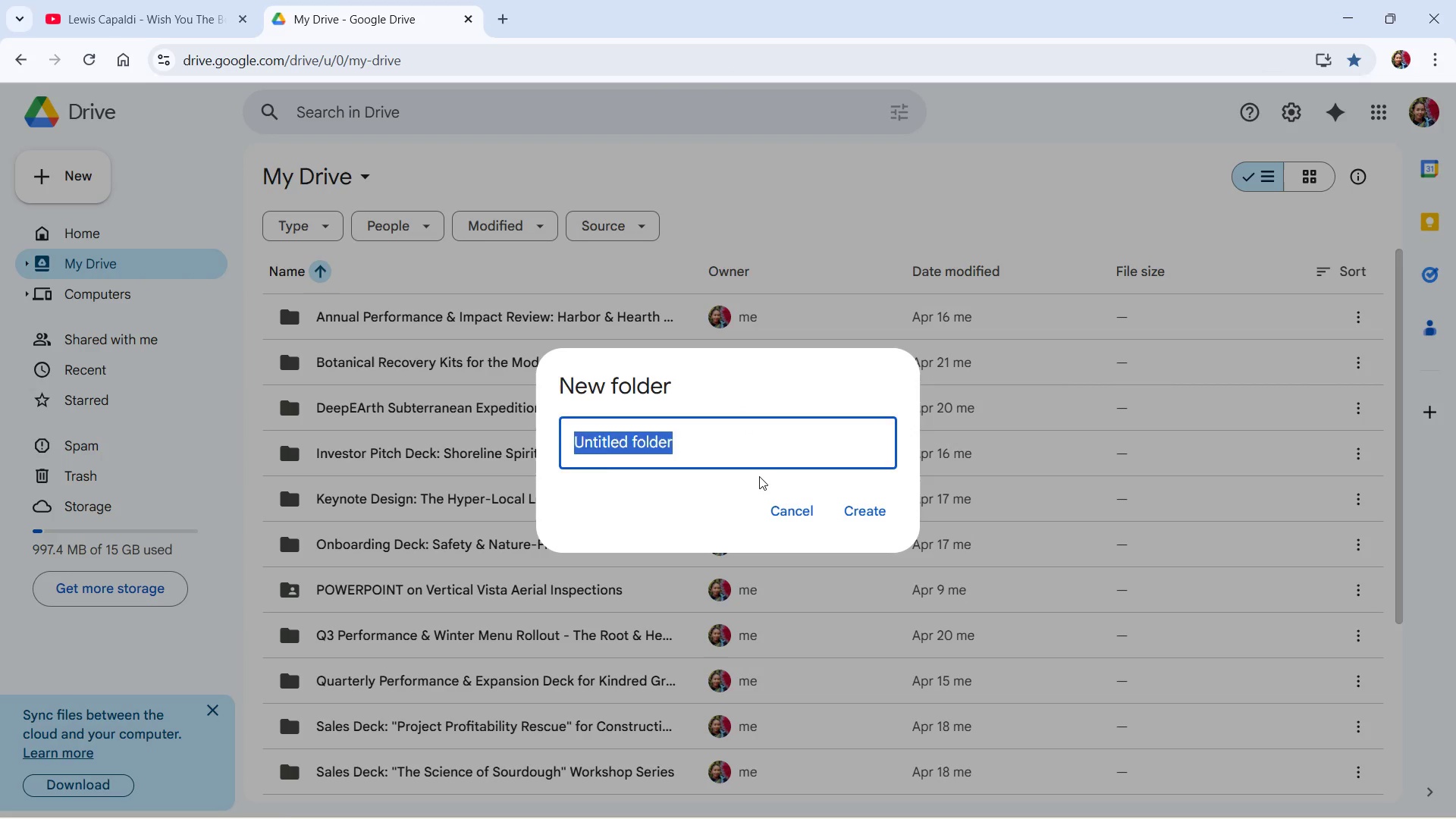 
key(Control+V)
 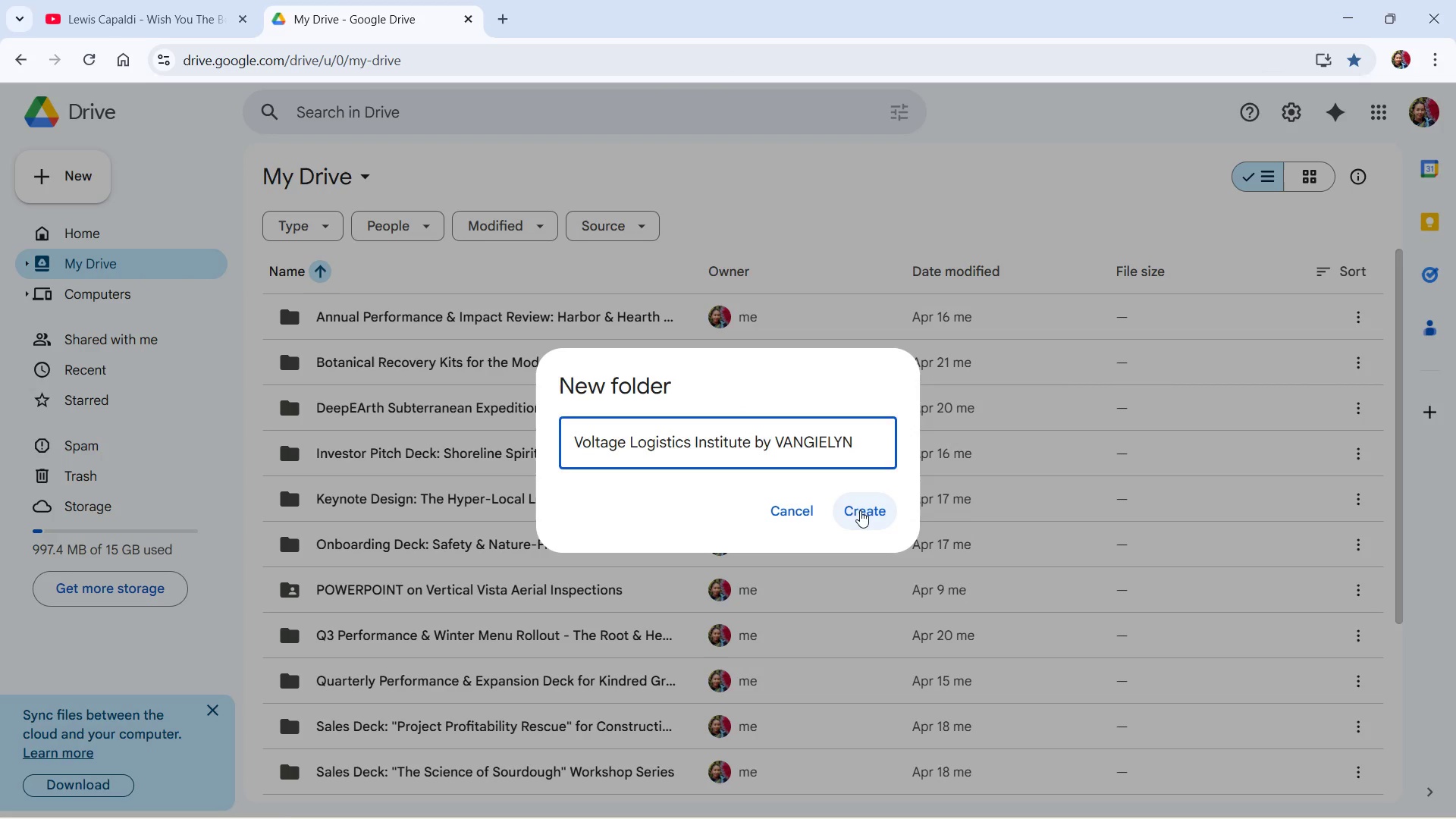 
left_click([861, 509])
 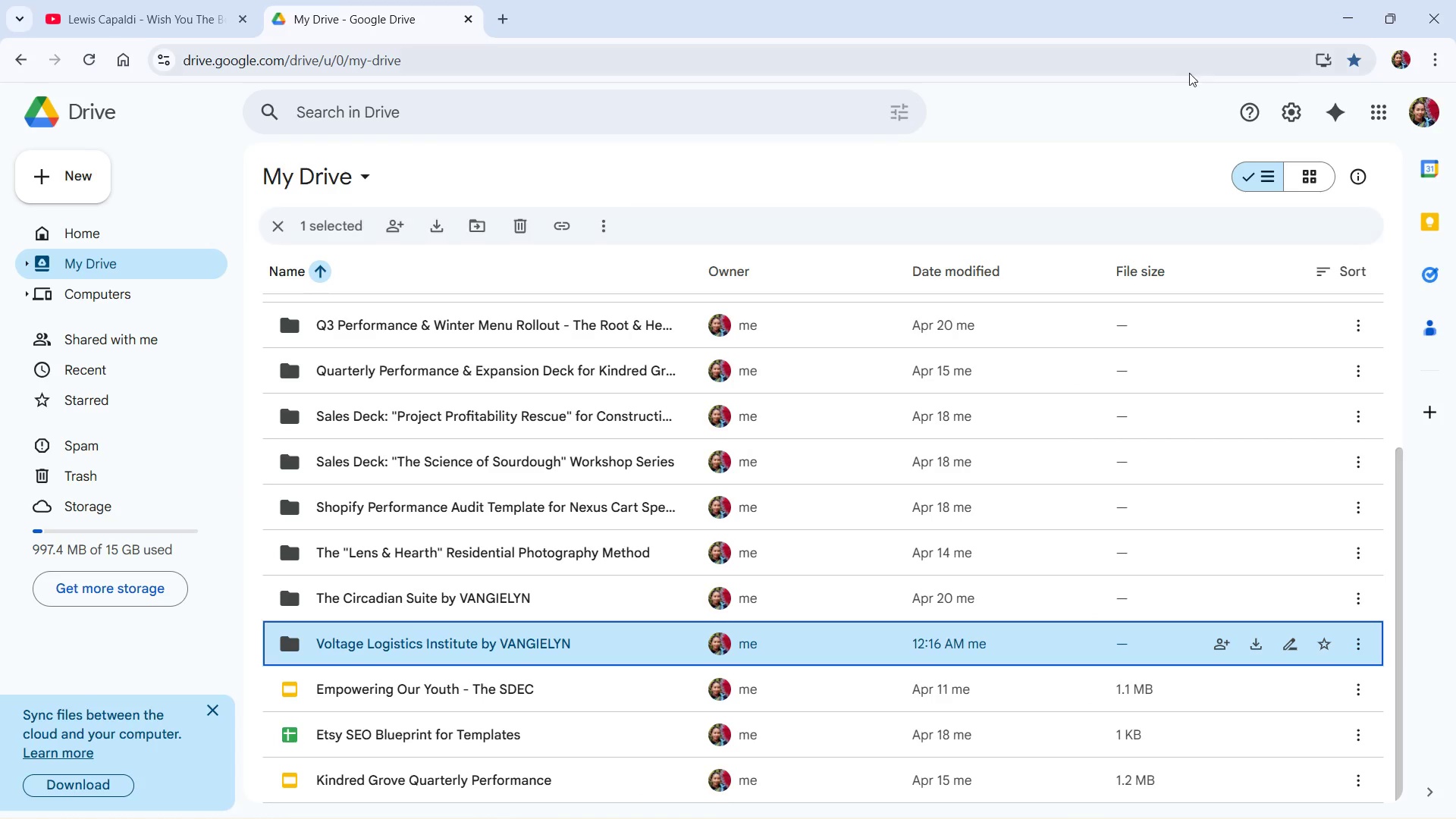 
wait(5.62)
 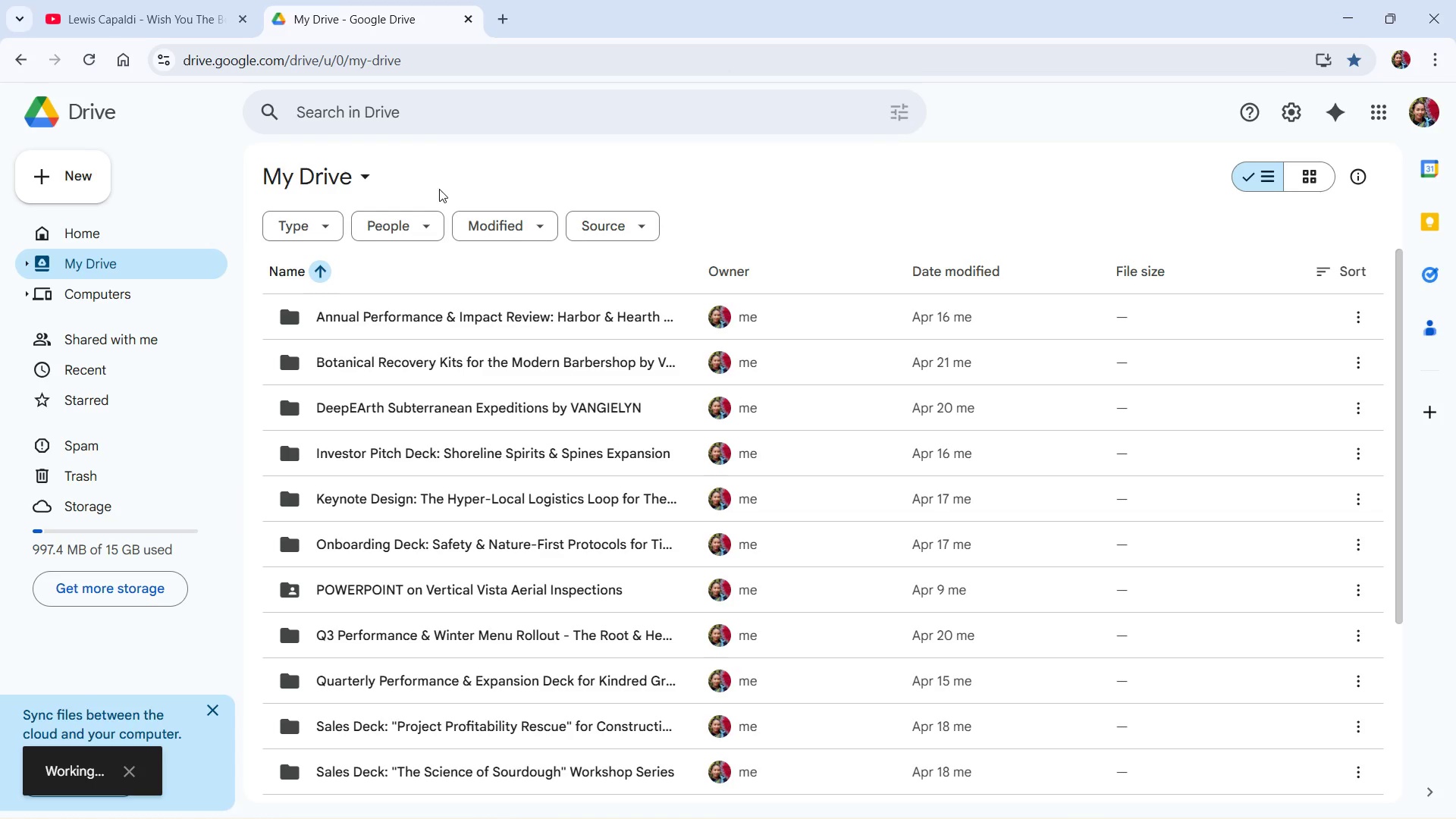 
double_click([588, 660])
 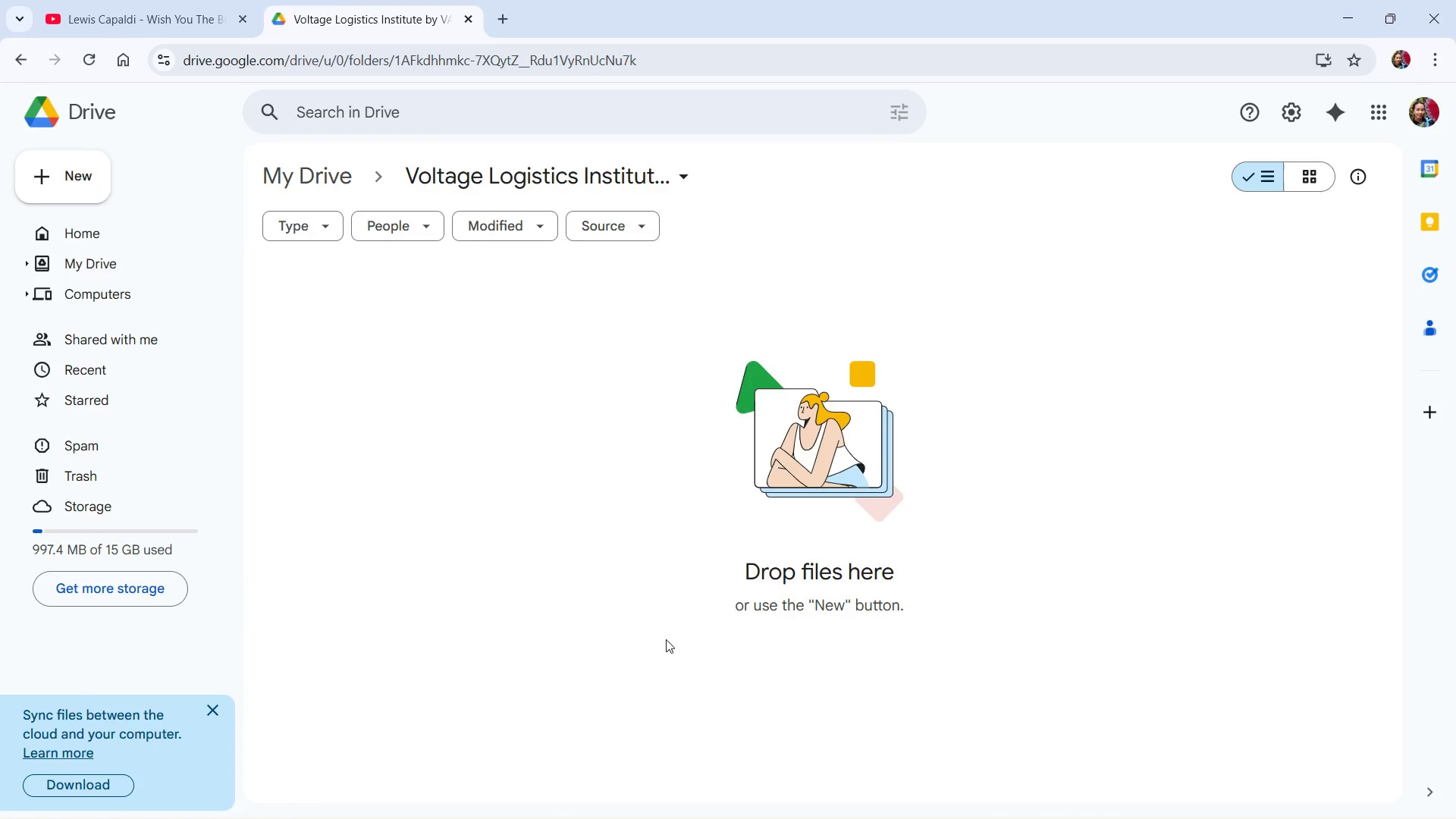 
hold_key(key=AltLeft, duration=1.11)